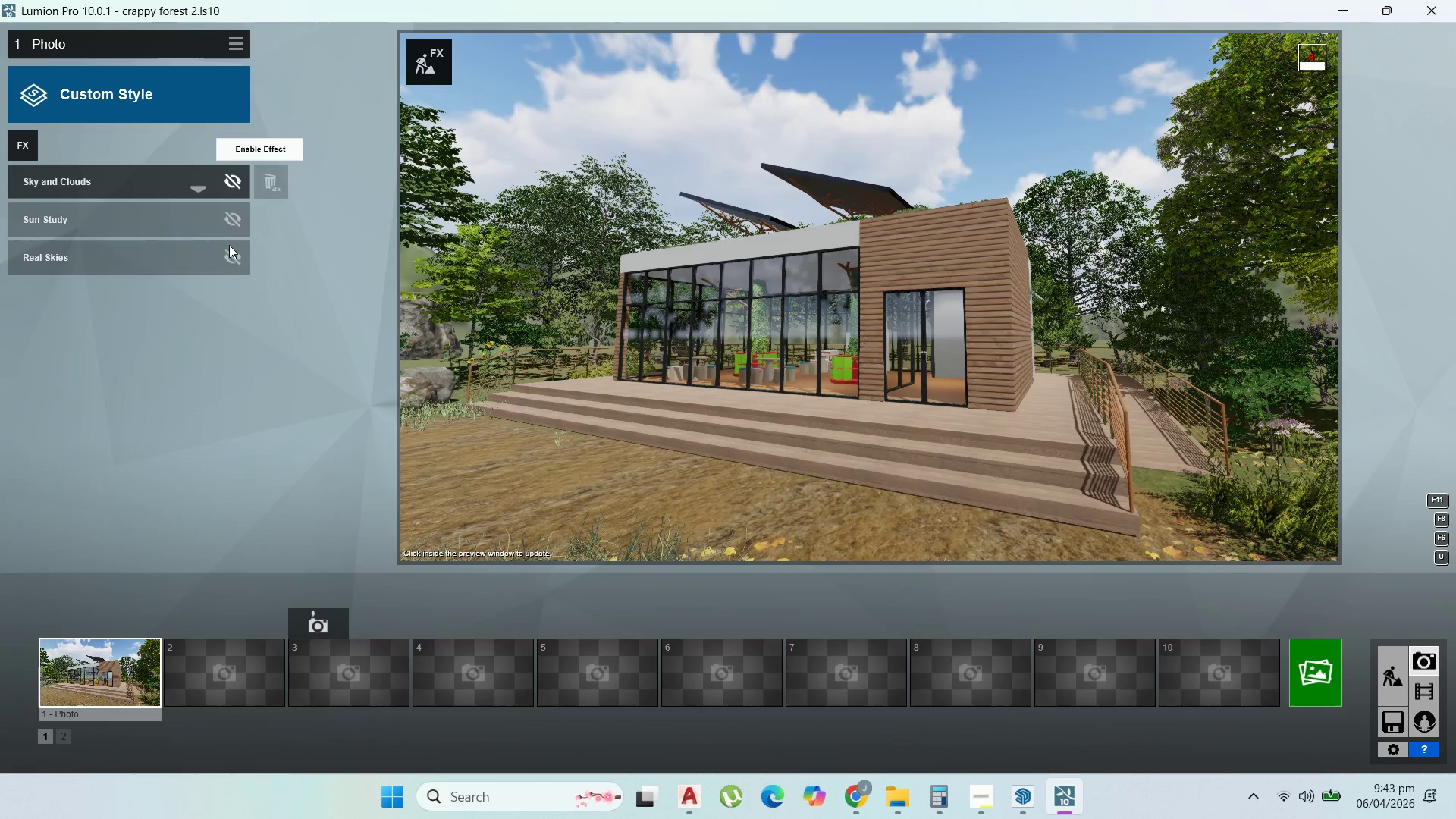 
left_click([232, 251])
 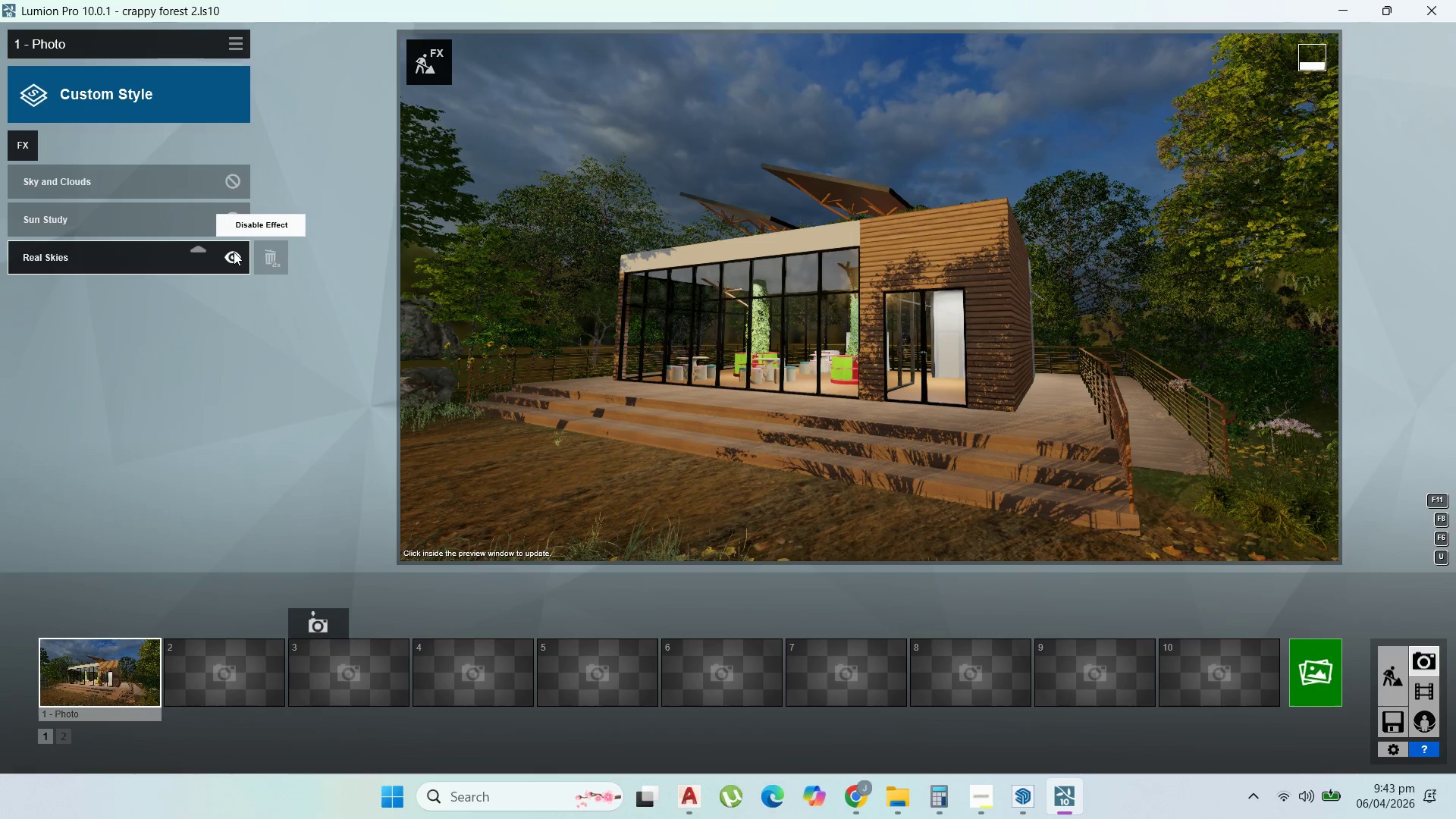 
left_click([131, 246])
 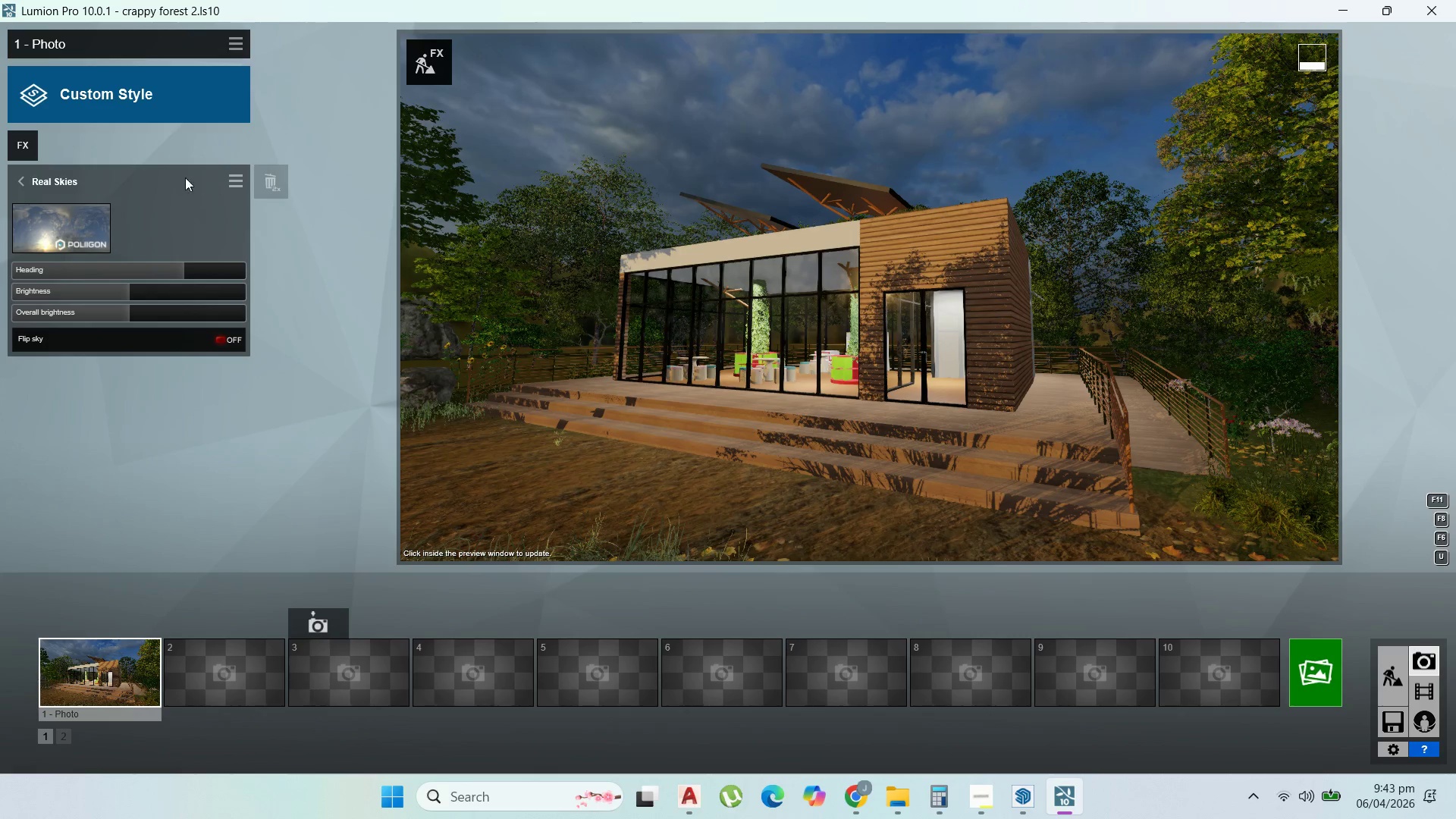 
left_click([77, 217])
 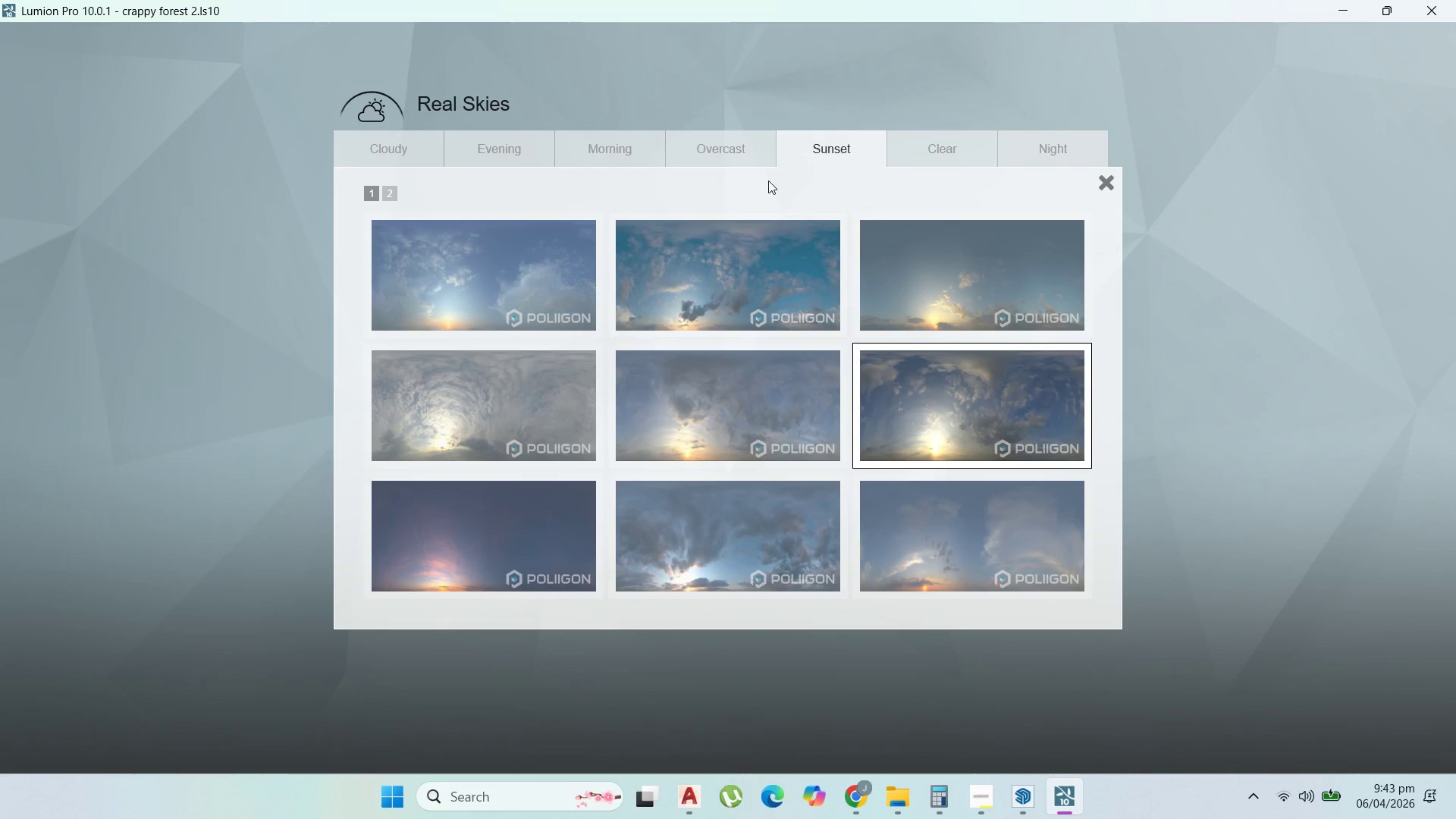 
left_click([763, 252])
 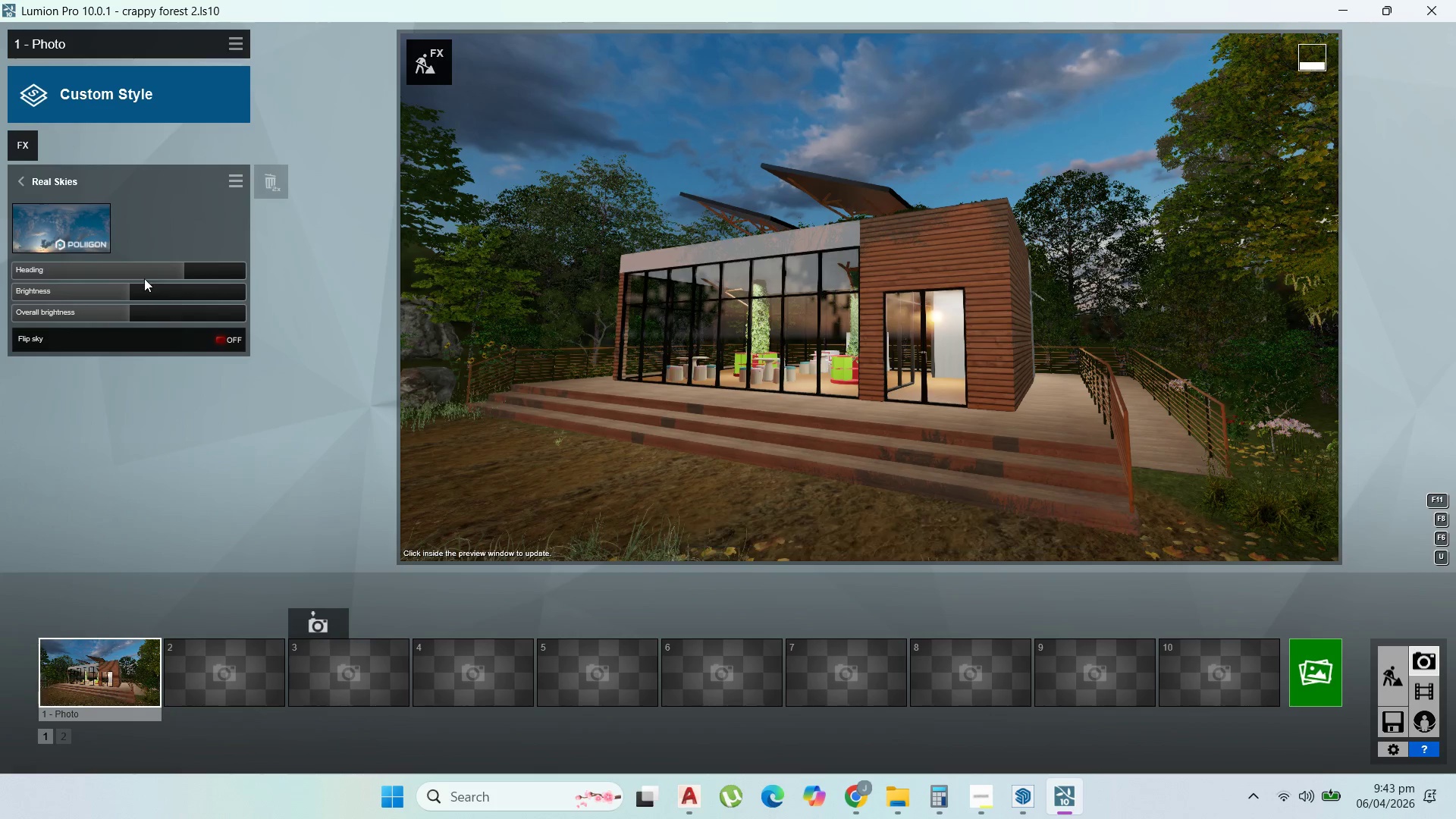 
left_click_drag(start_coordinate=[180, 270], to_coordinate=[197, 271])
 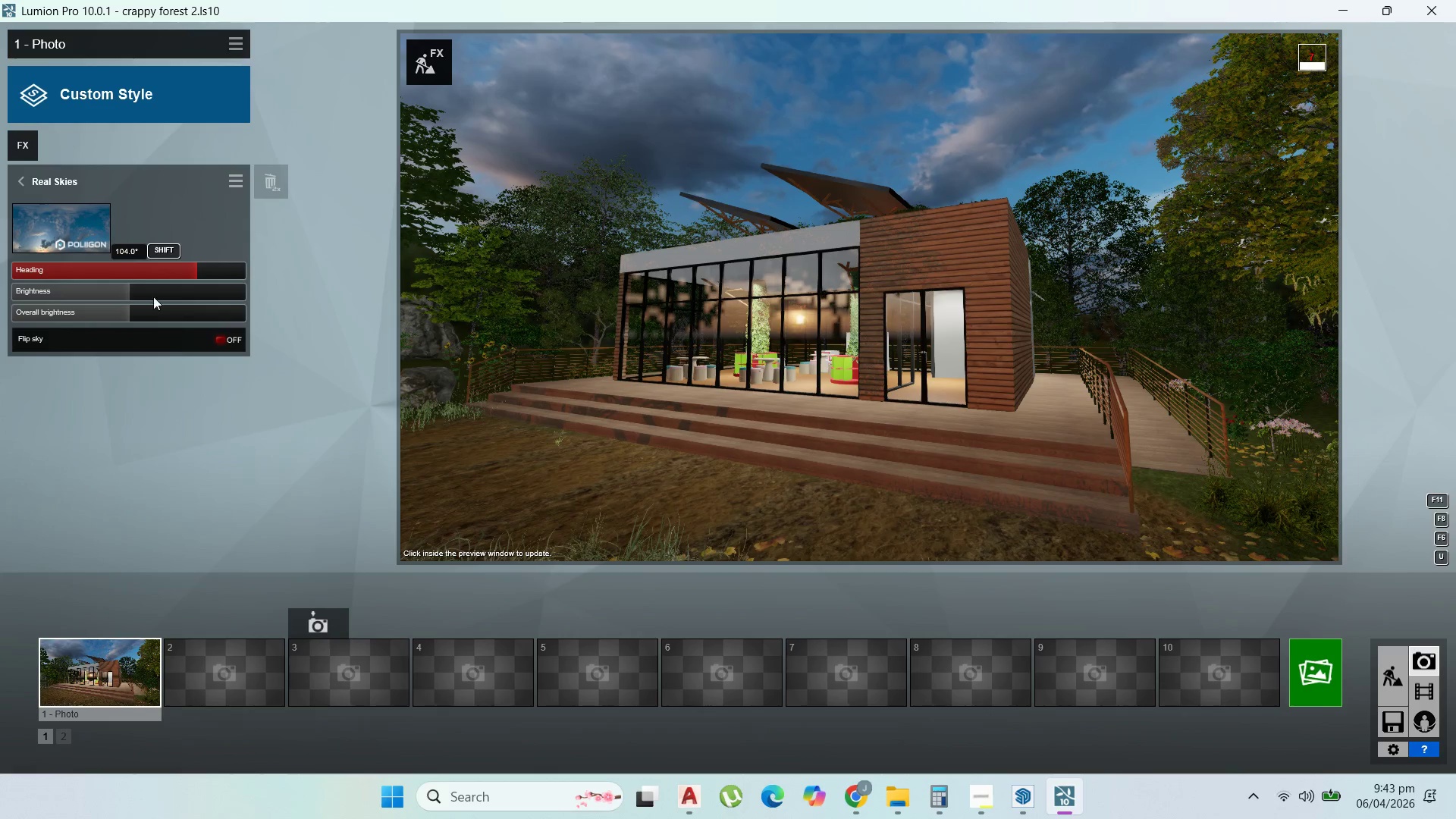 
left_click([32, 180])
 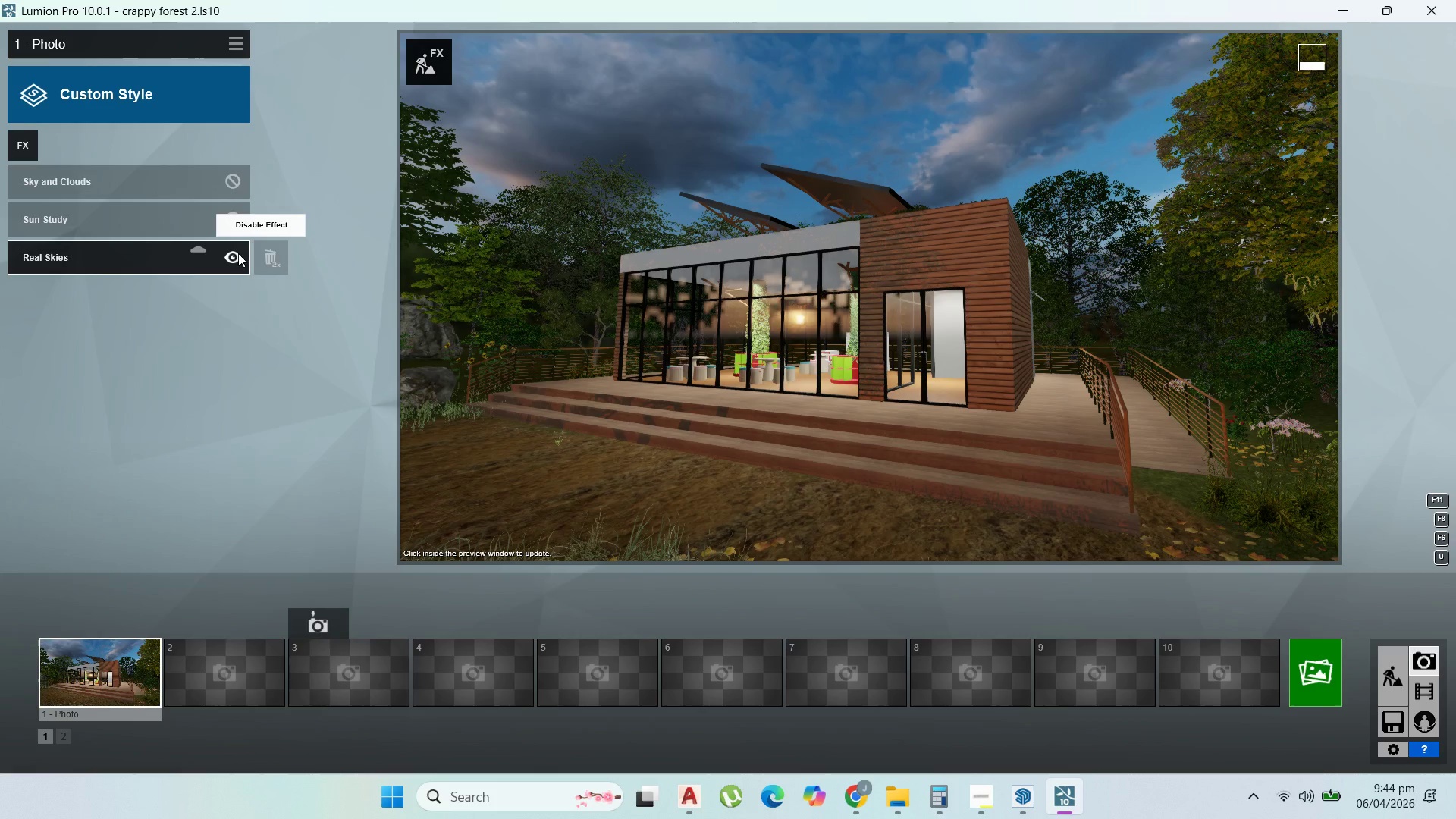 
left_click([232, 228])
 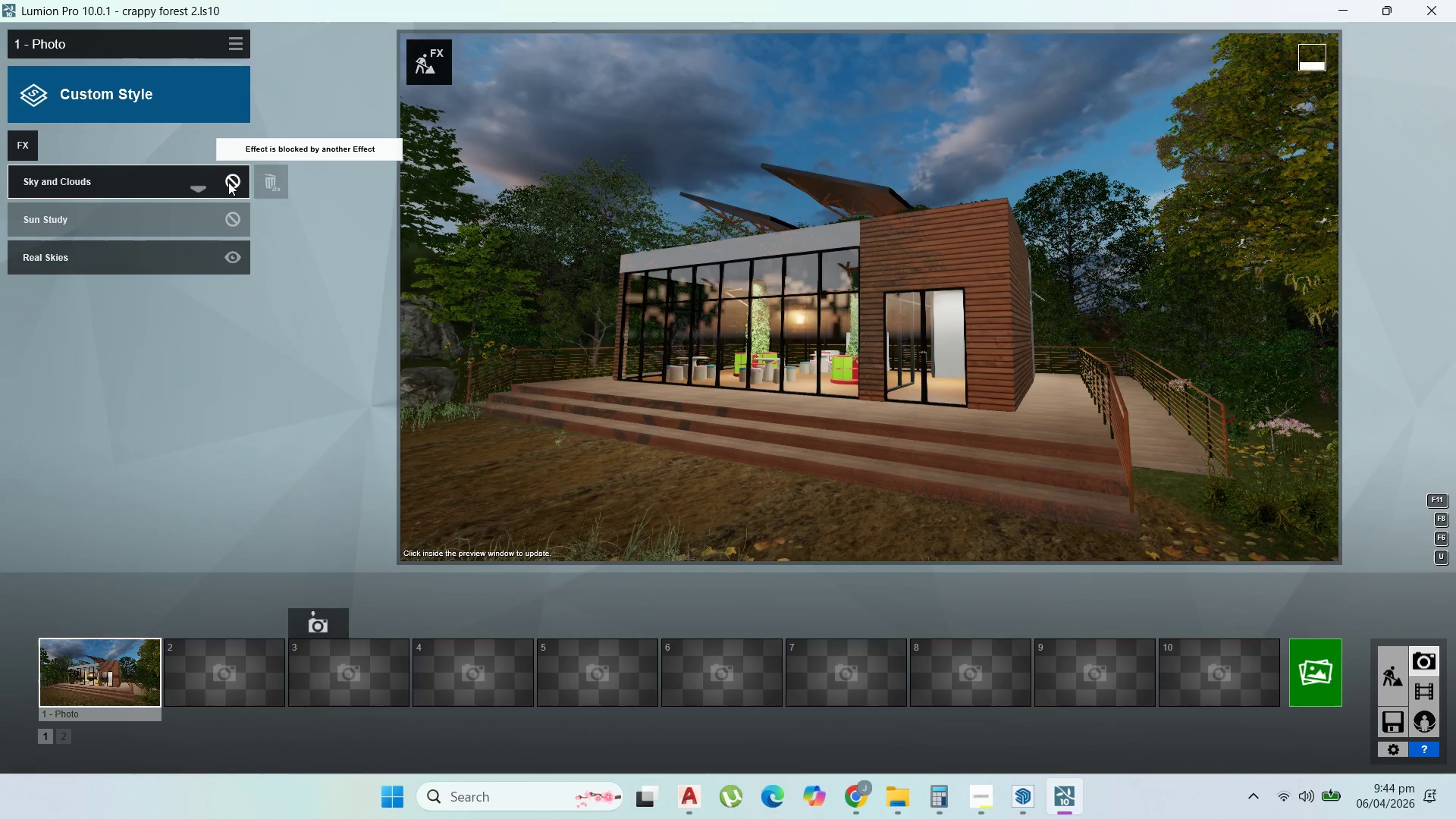 
left_click([228, 182])
 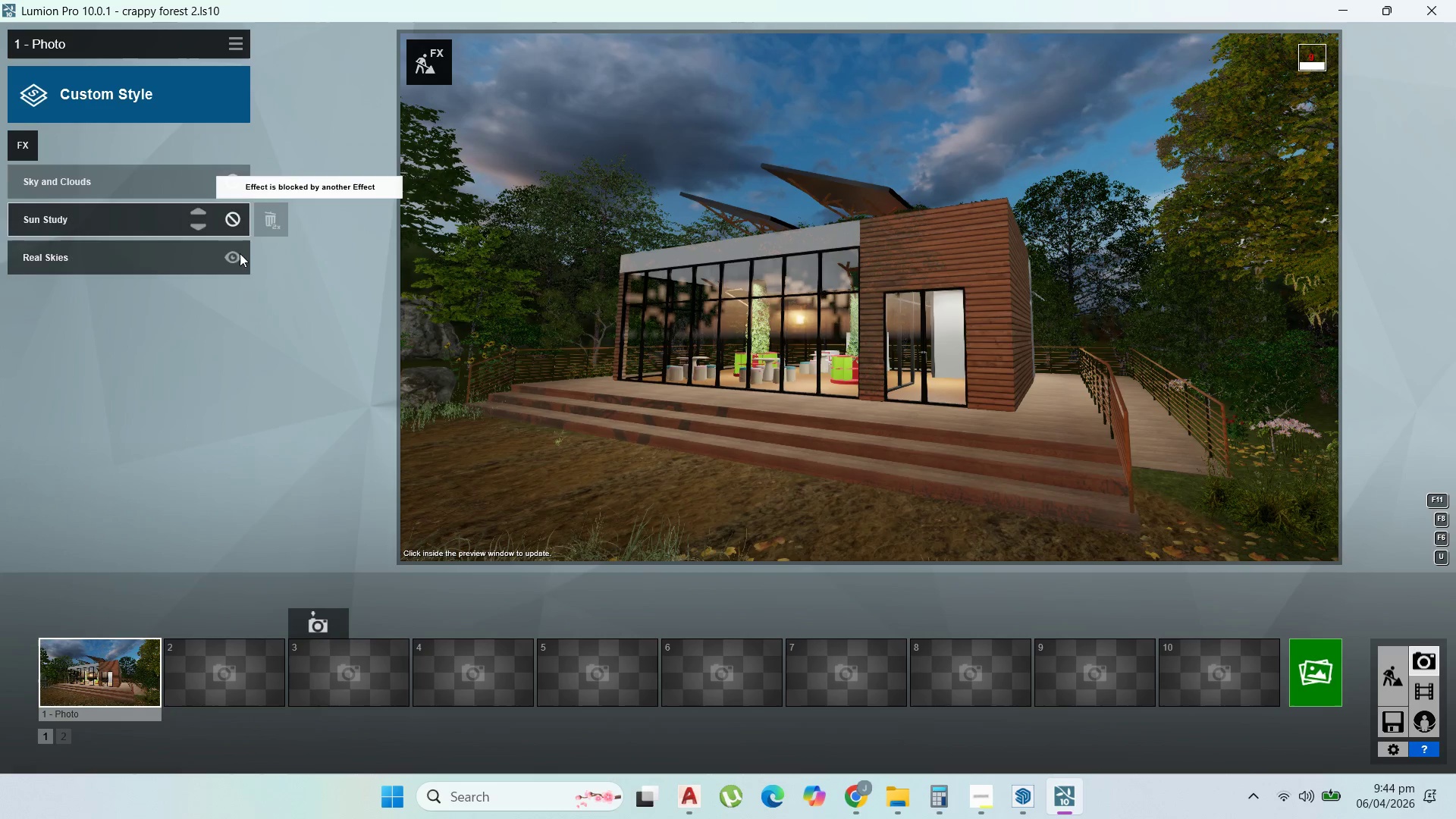 
left_click([240, 260])
 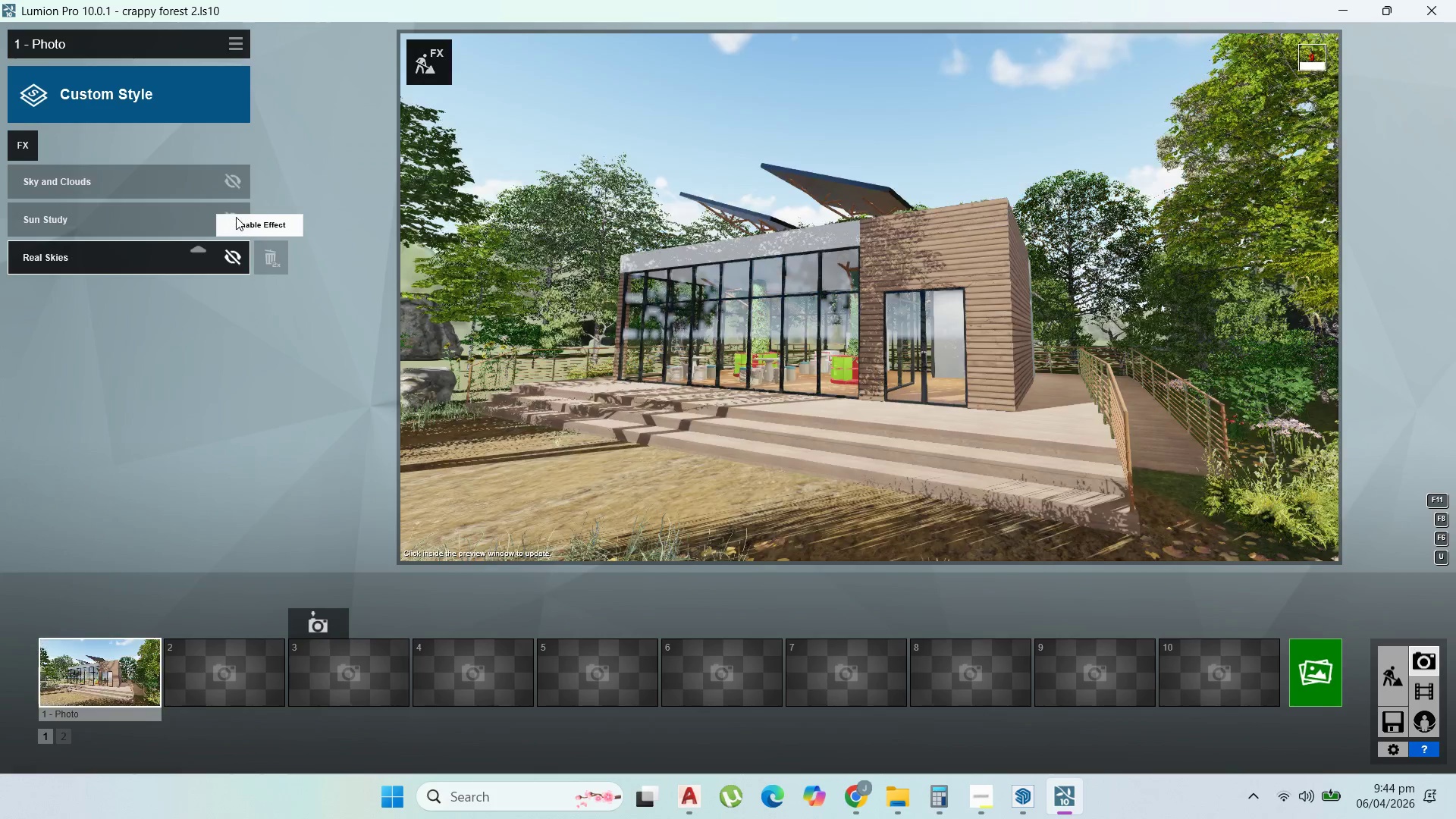 
left_click([236, 217])
 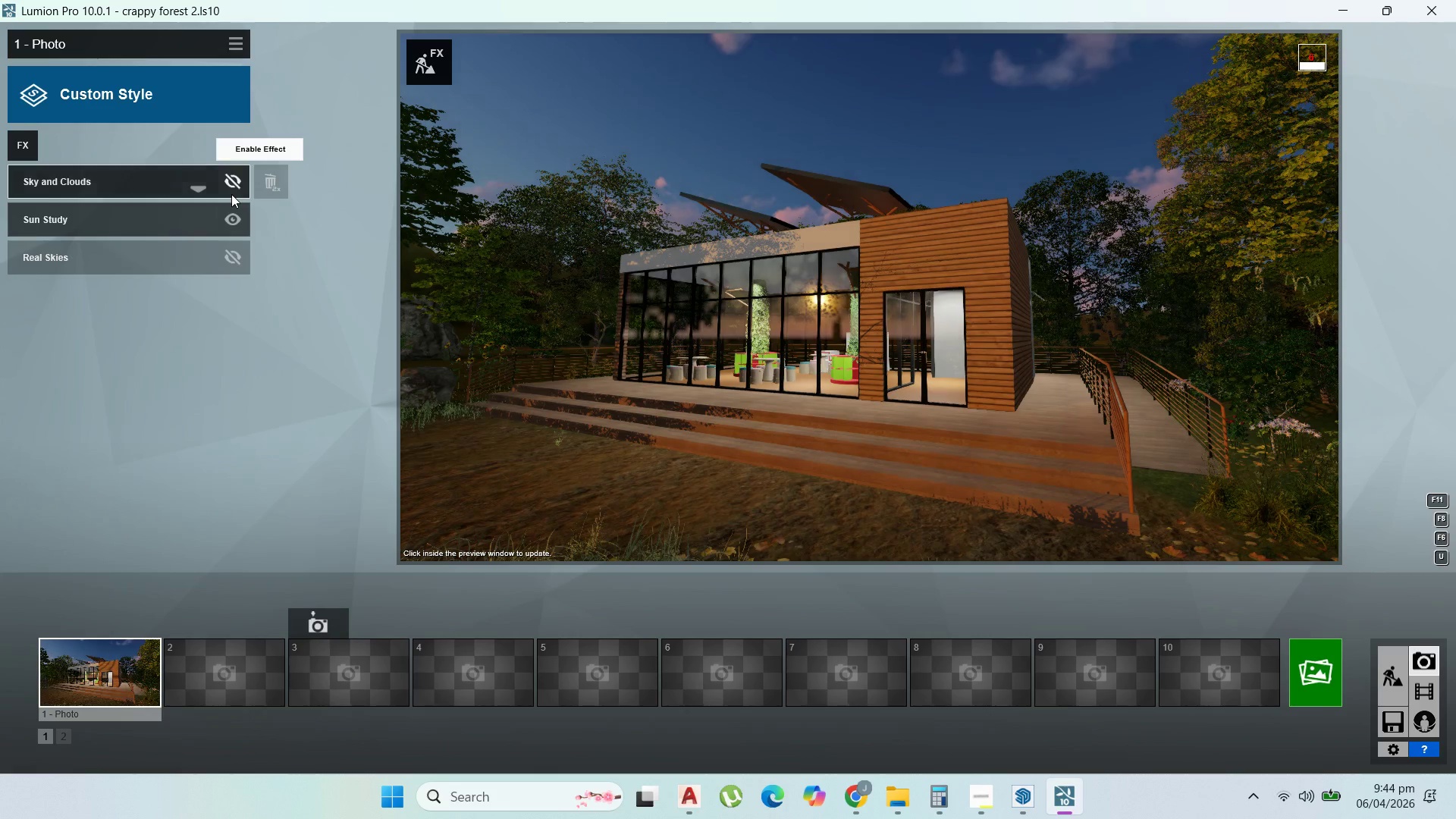 
left_click([231, 191])
 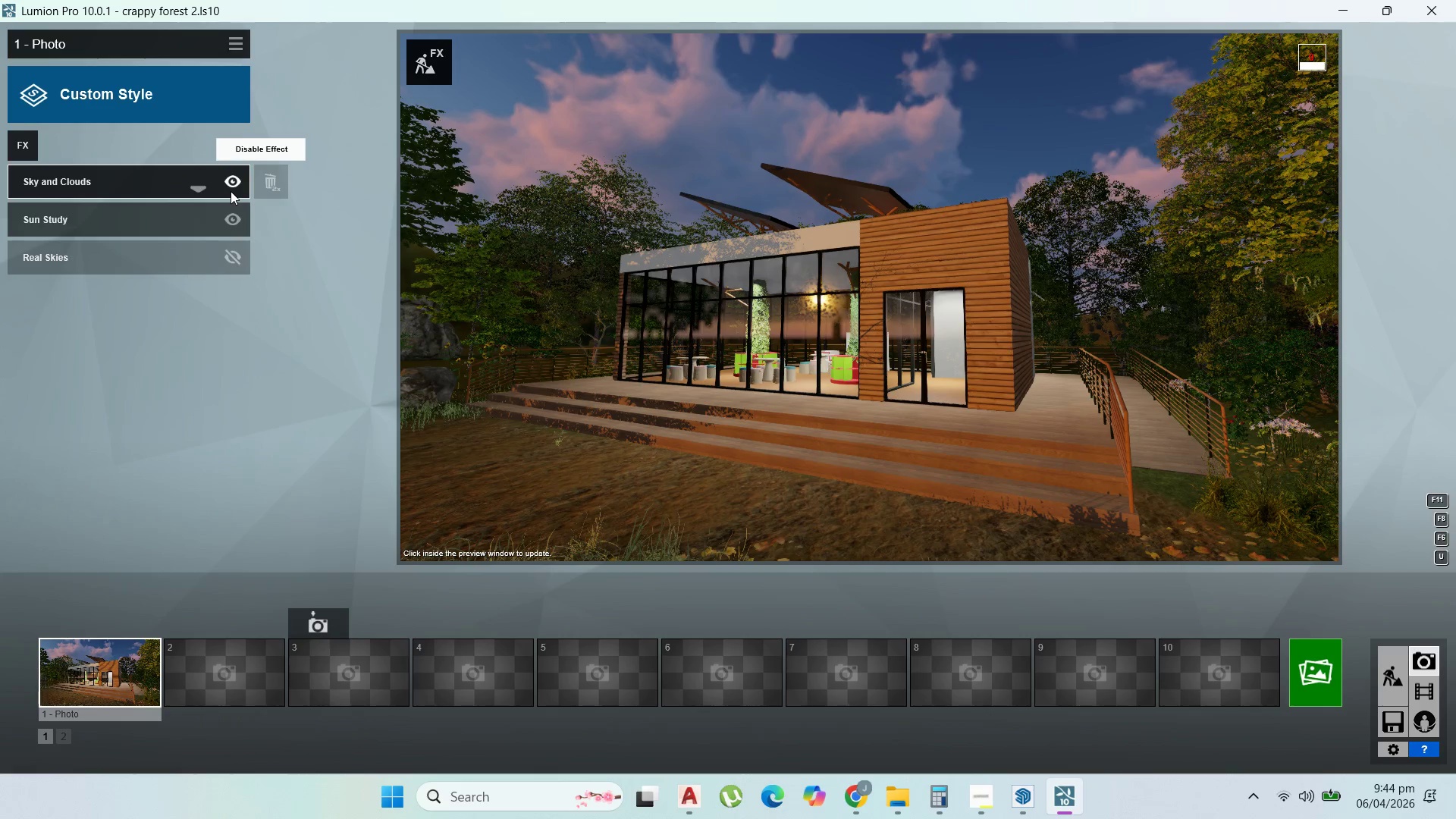 
left_click([24, 146])
 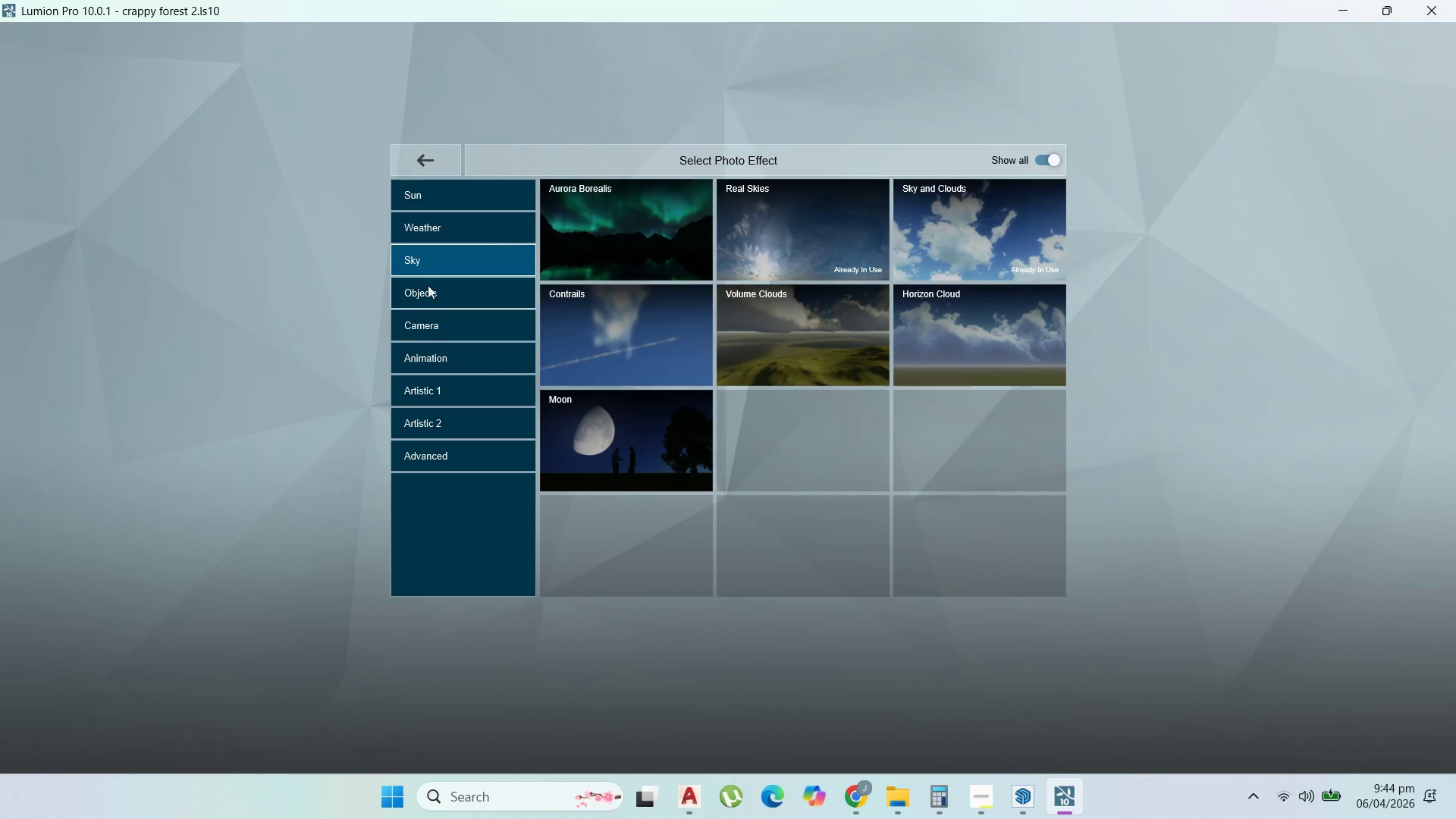 
wait(5.69)
 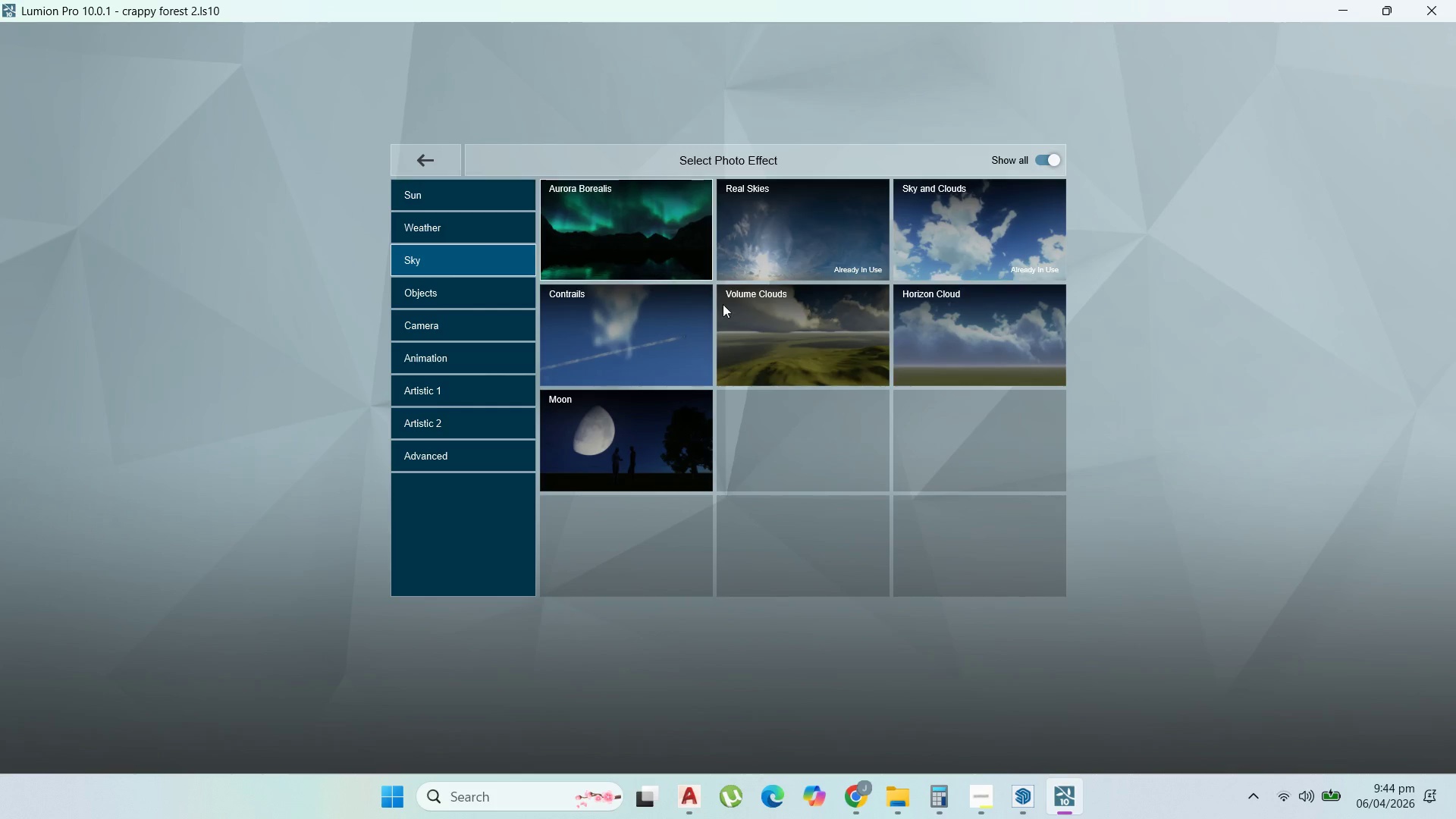 
left_click([433, 299])
 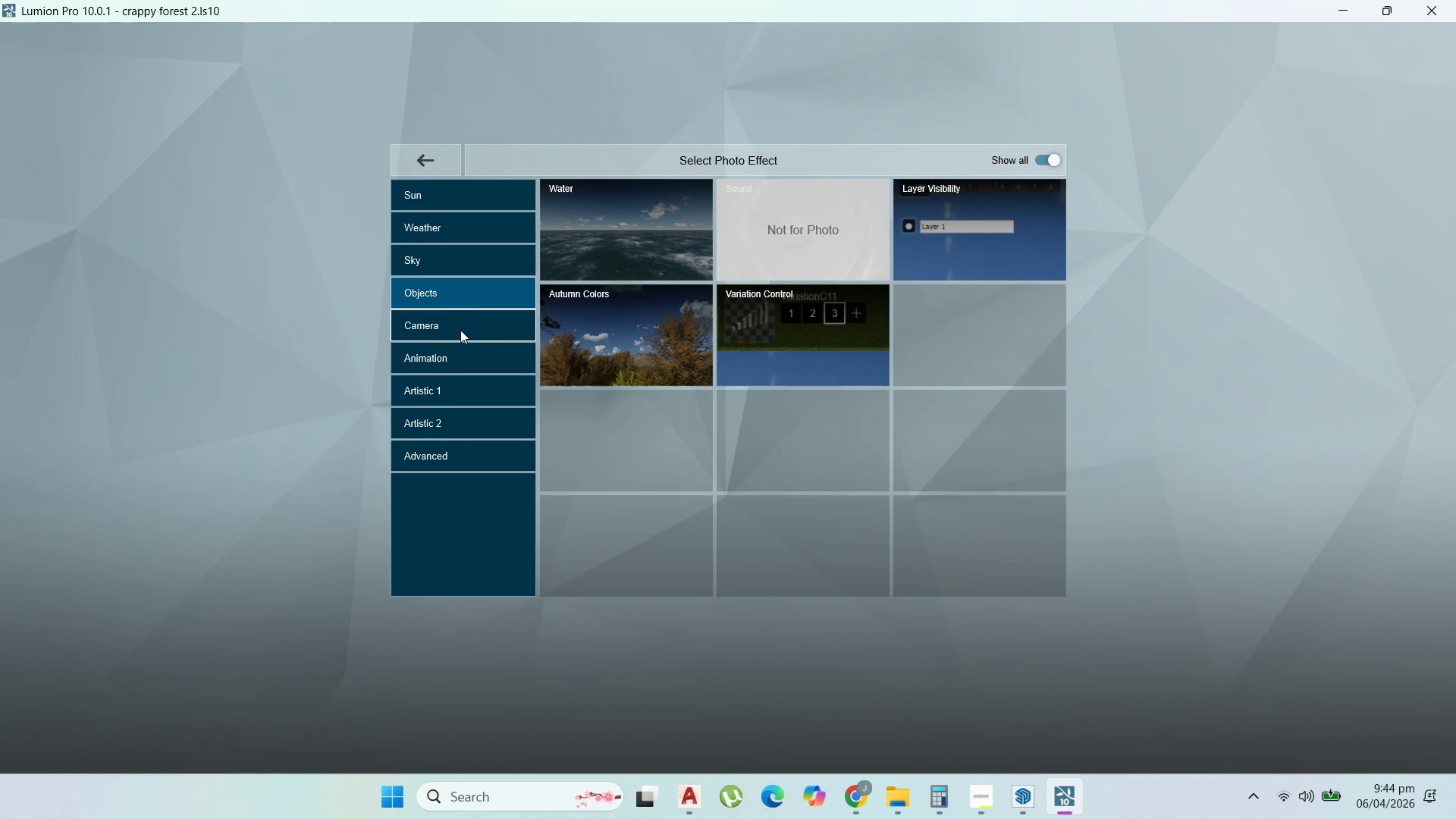 
left_click([460, 330])
 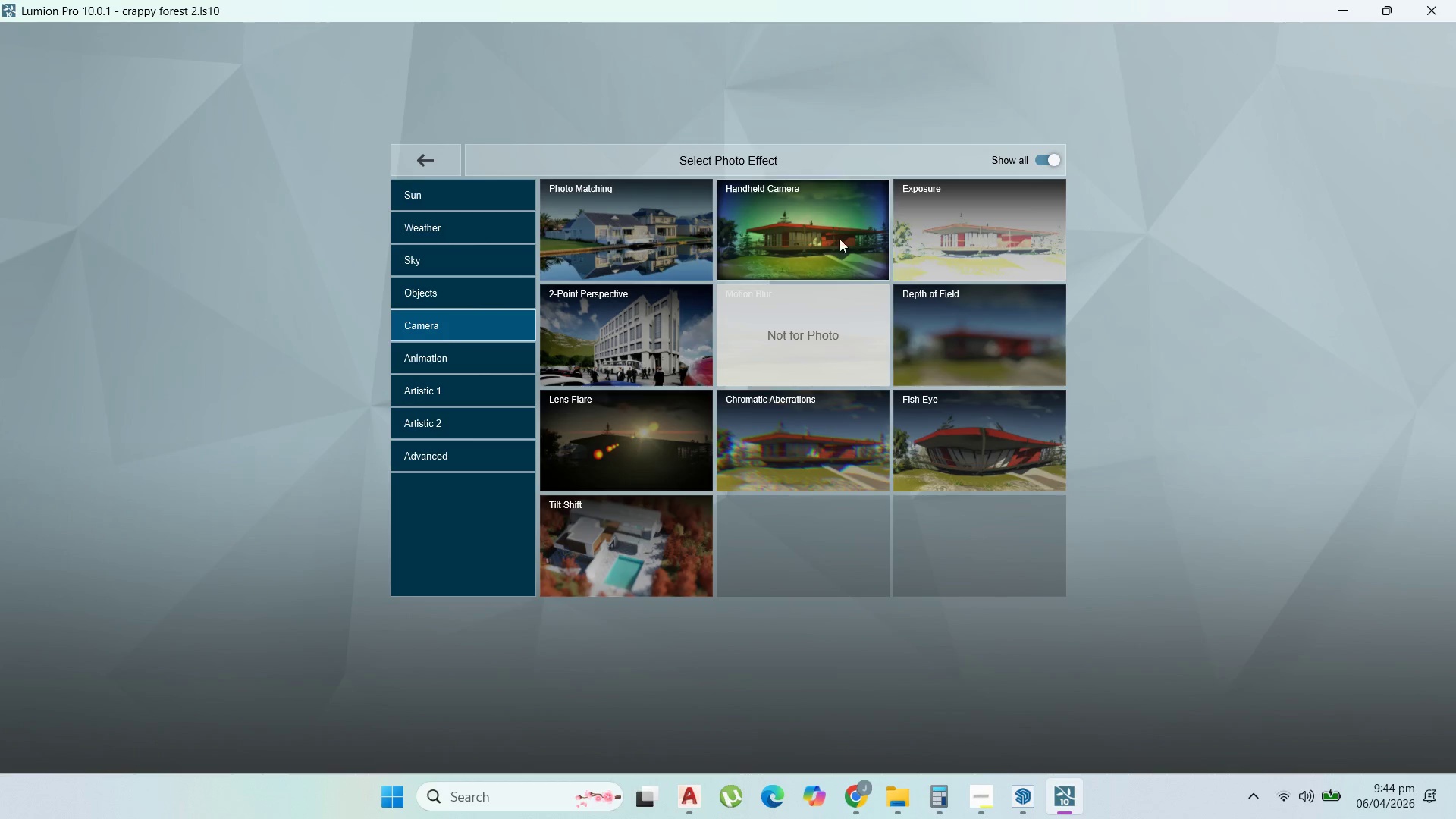 
left_click([959, 226])
 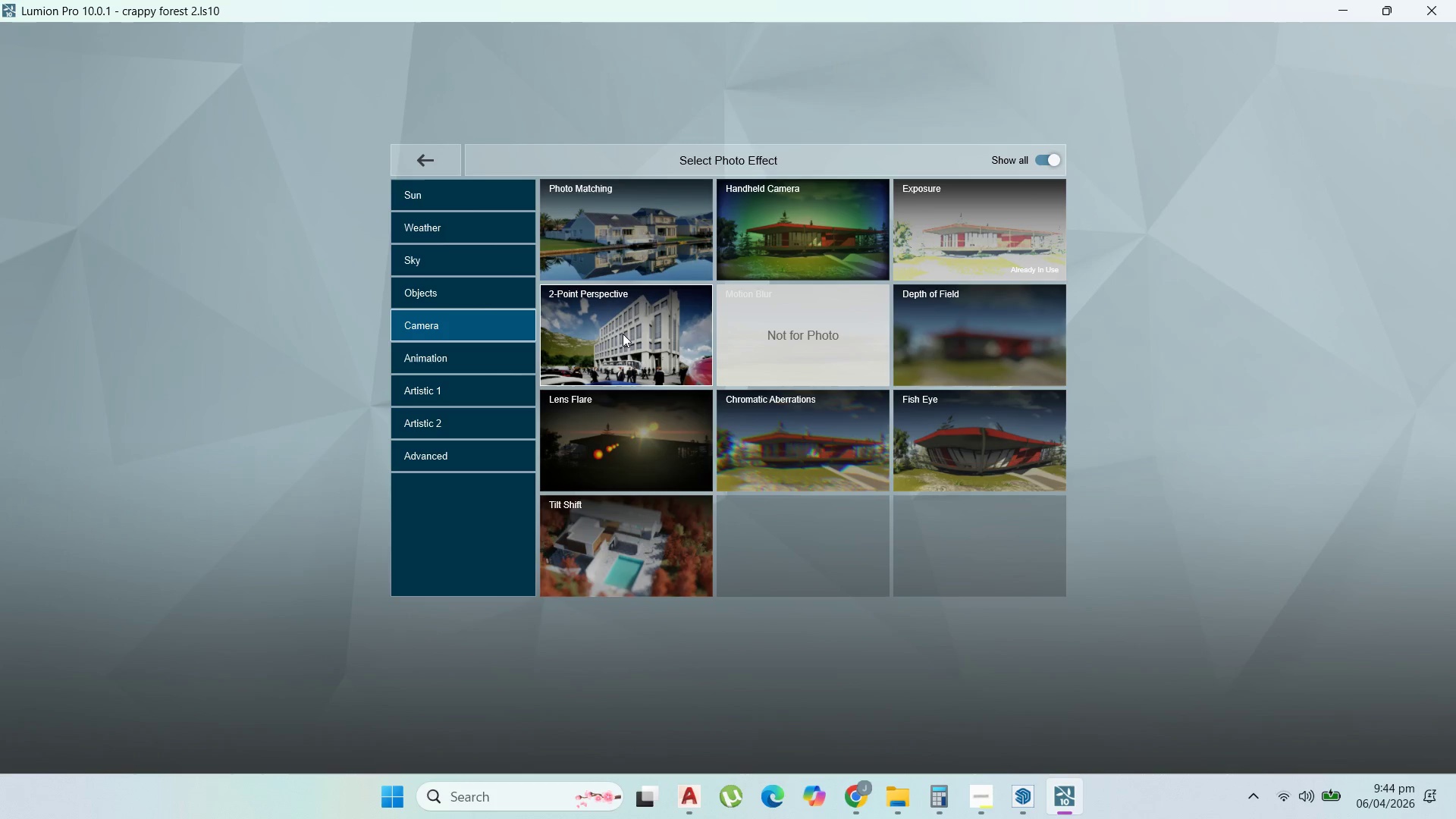 
wait(6.69)
 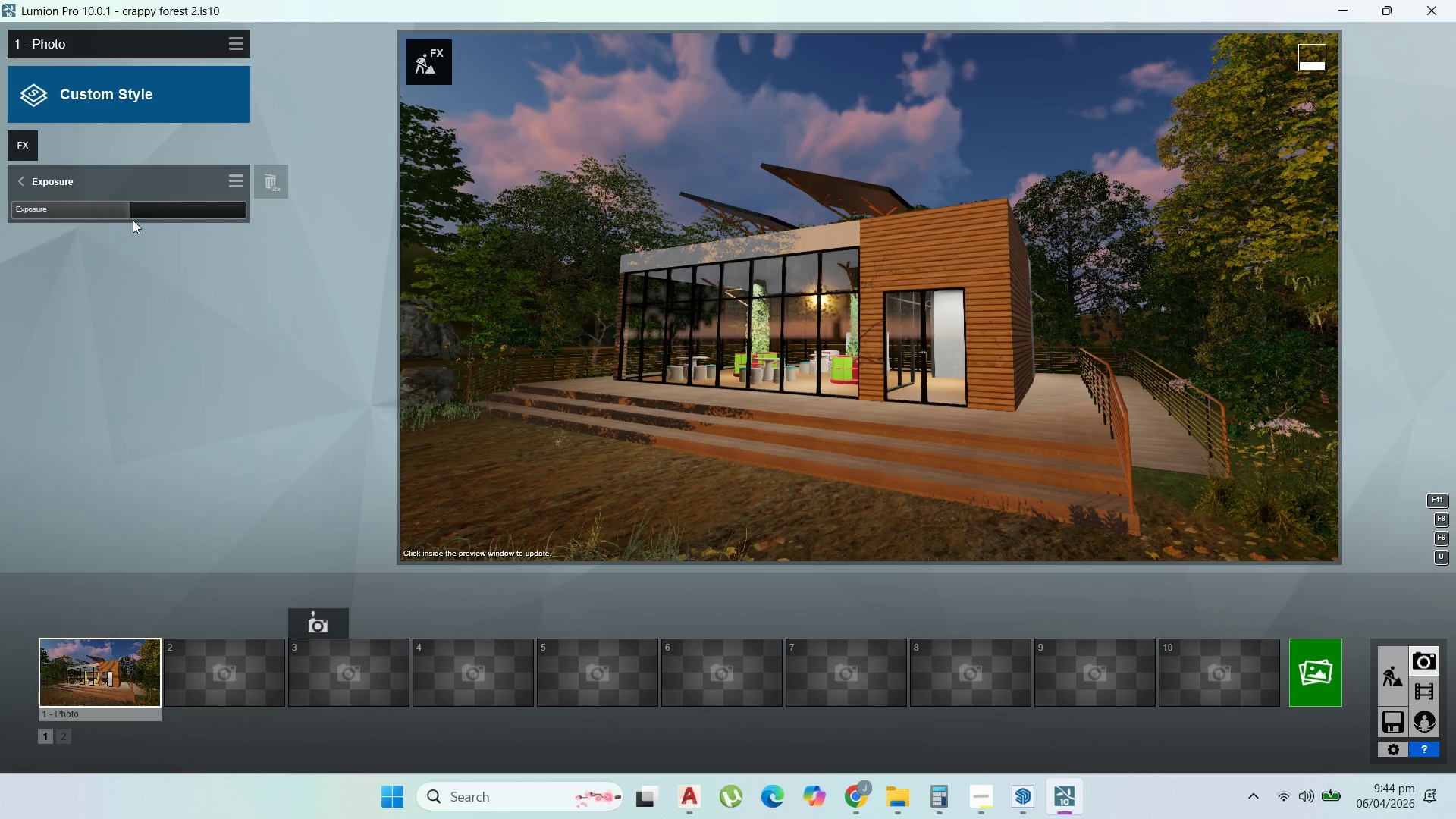 
mouse_move([489, 386])
 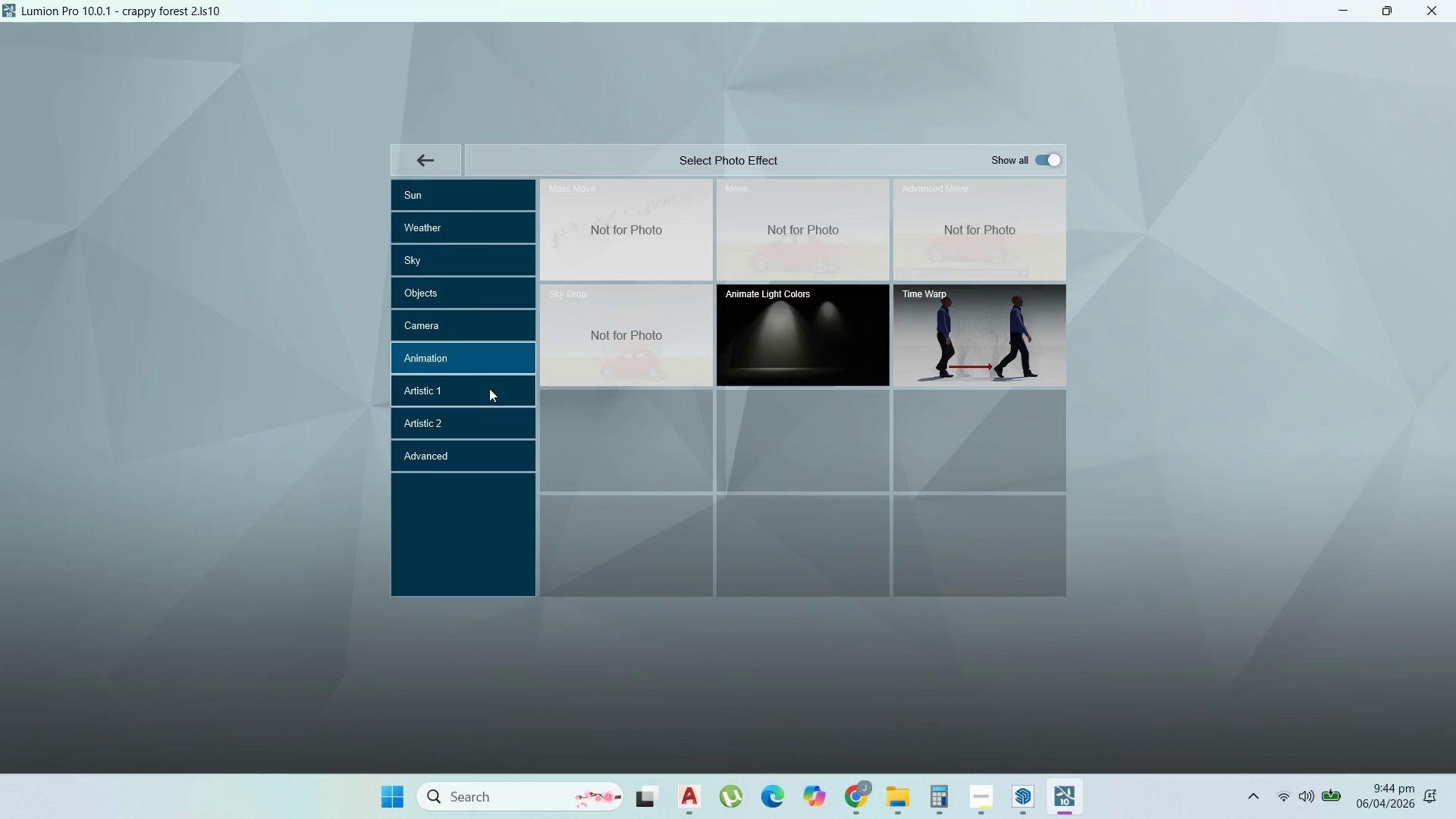 
left_click([489, 388])
 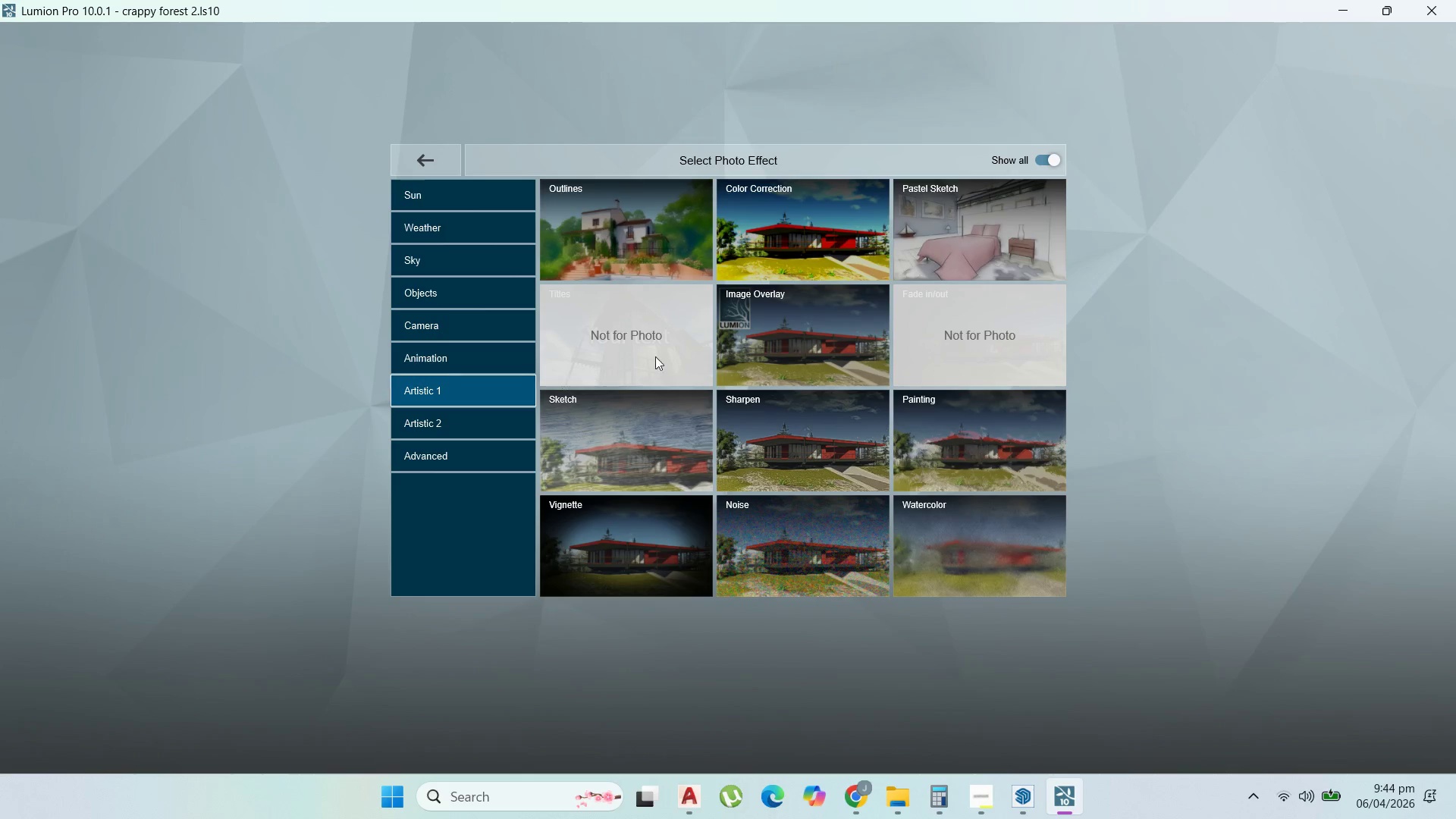 
left_click([737, 231])
 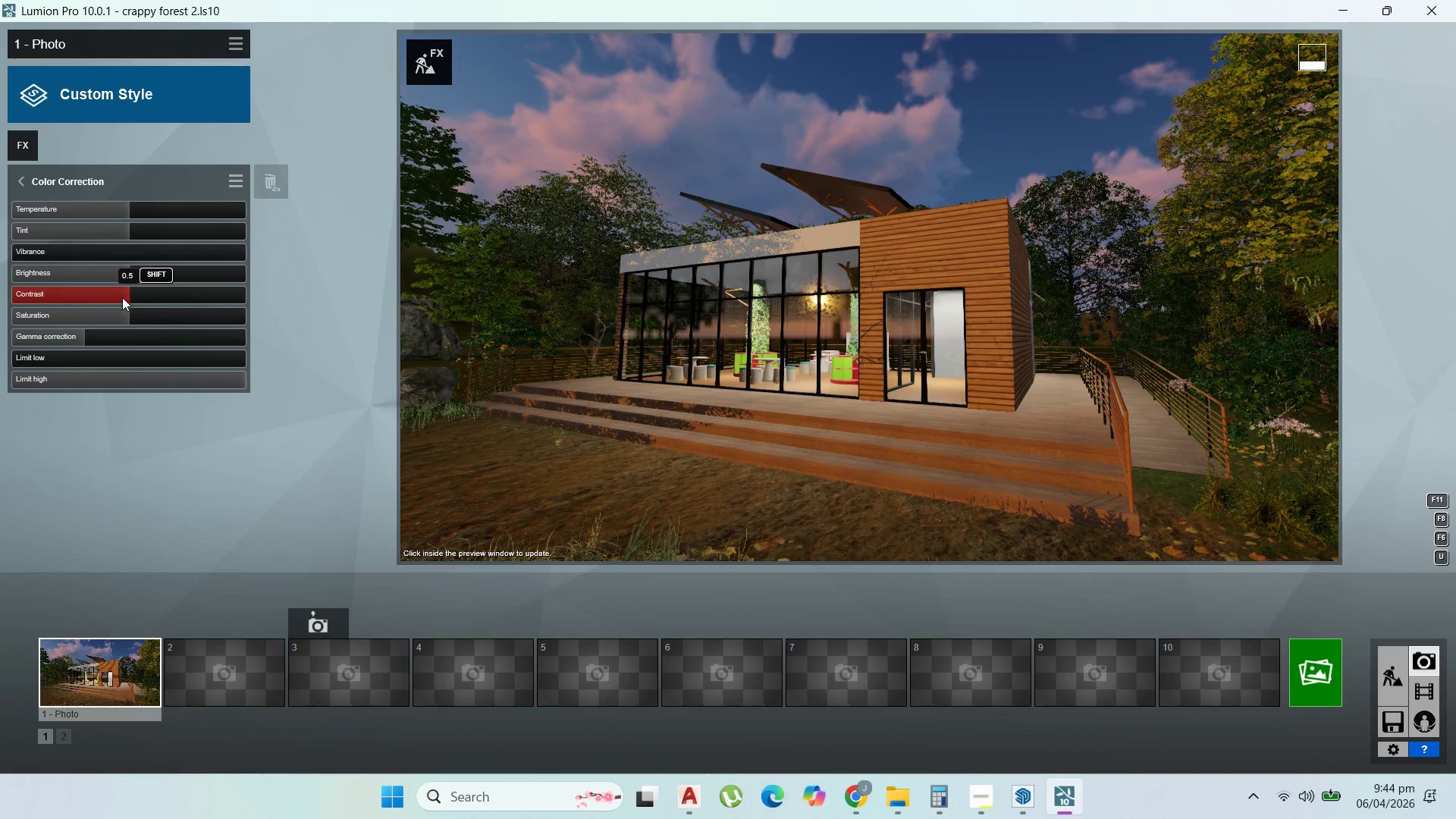 
left_click_drag(start_coordinate=[143, 316], to_coordinate=[150, 319])
 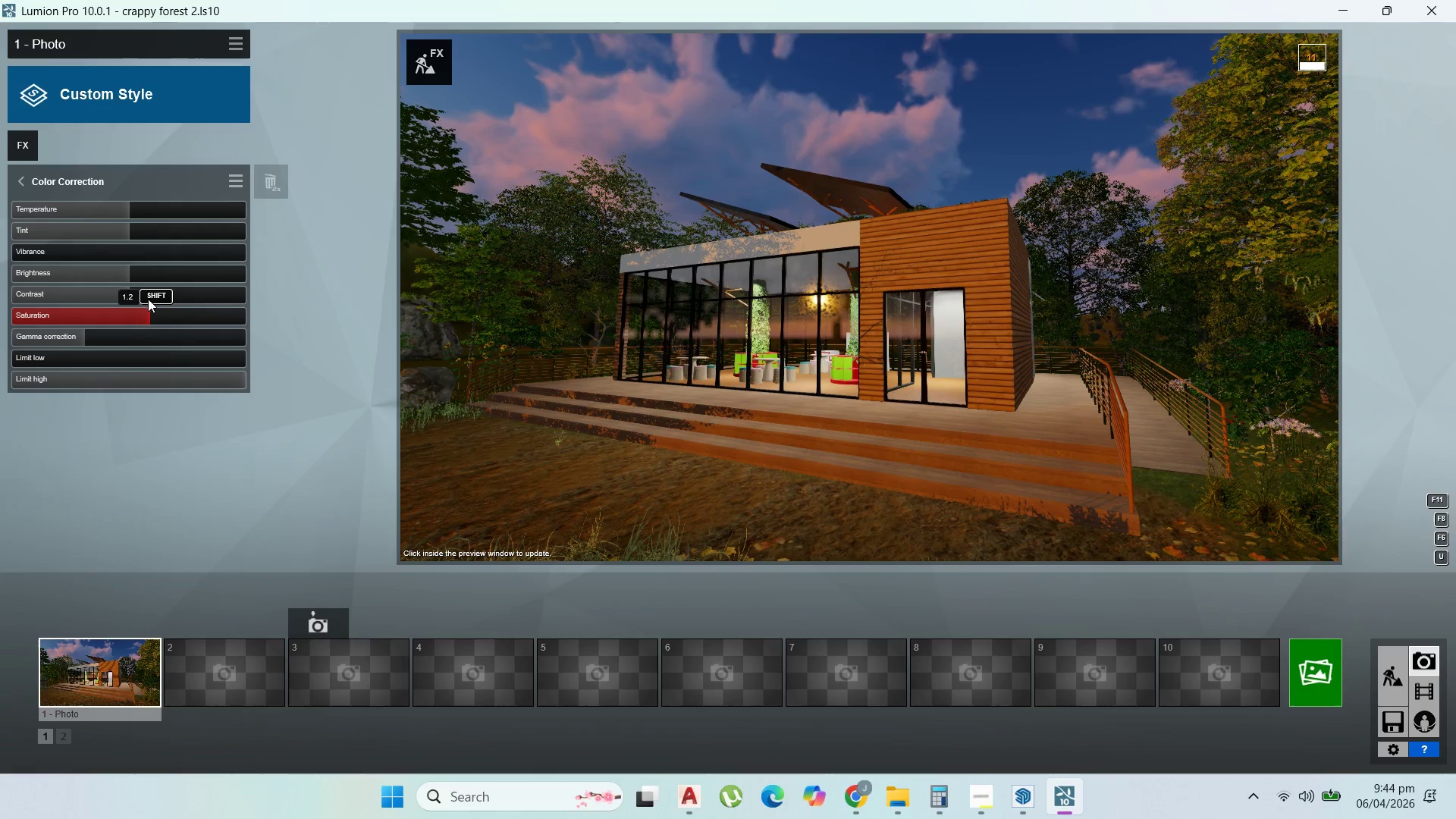 
left_click_drag(start_coordinate=[148, 299], to_coordinate=[157, 297])
 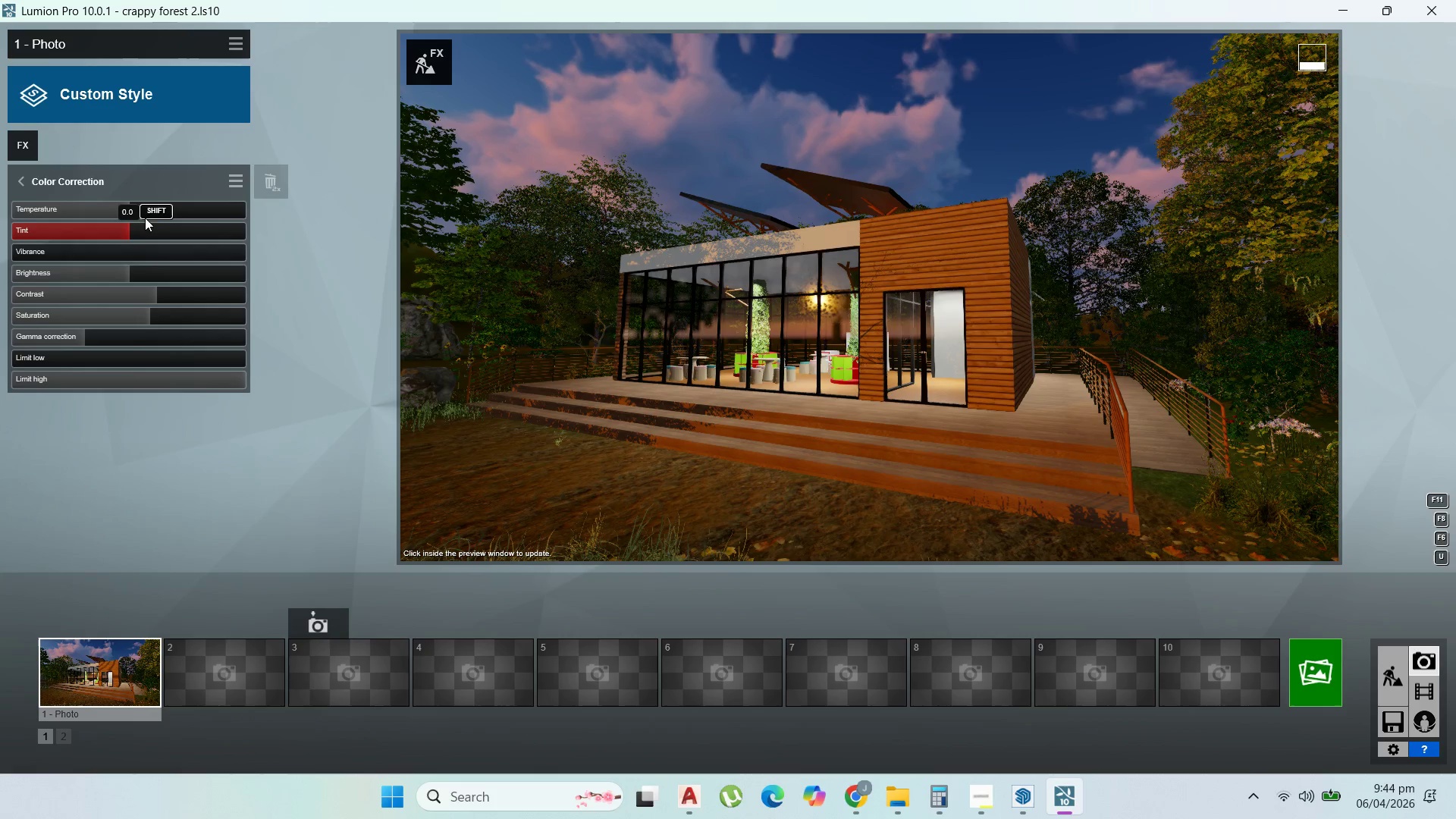 
left_click_drag(start_coordinate=[144, 215], to_coordinate=[136, 205])
 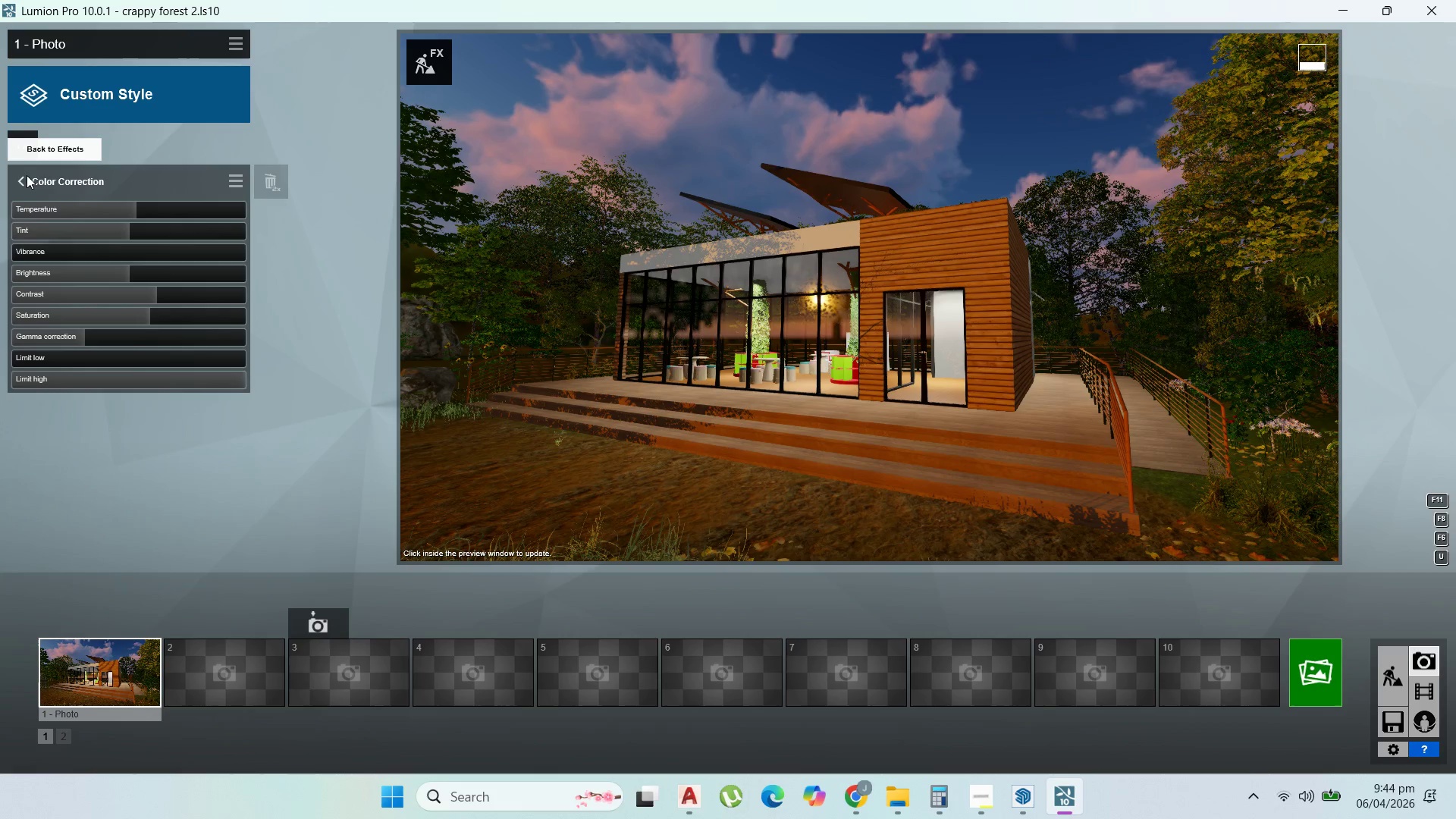 
left_click([22, 145])
 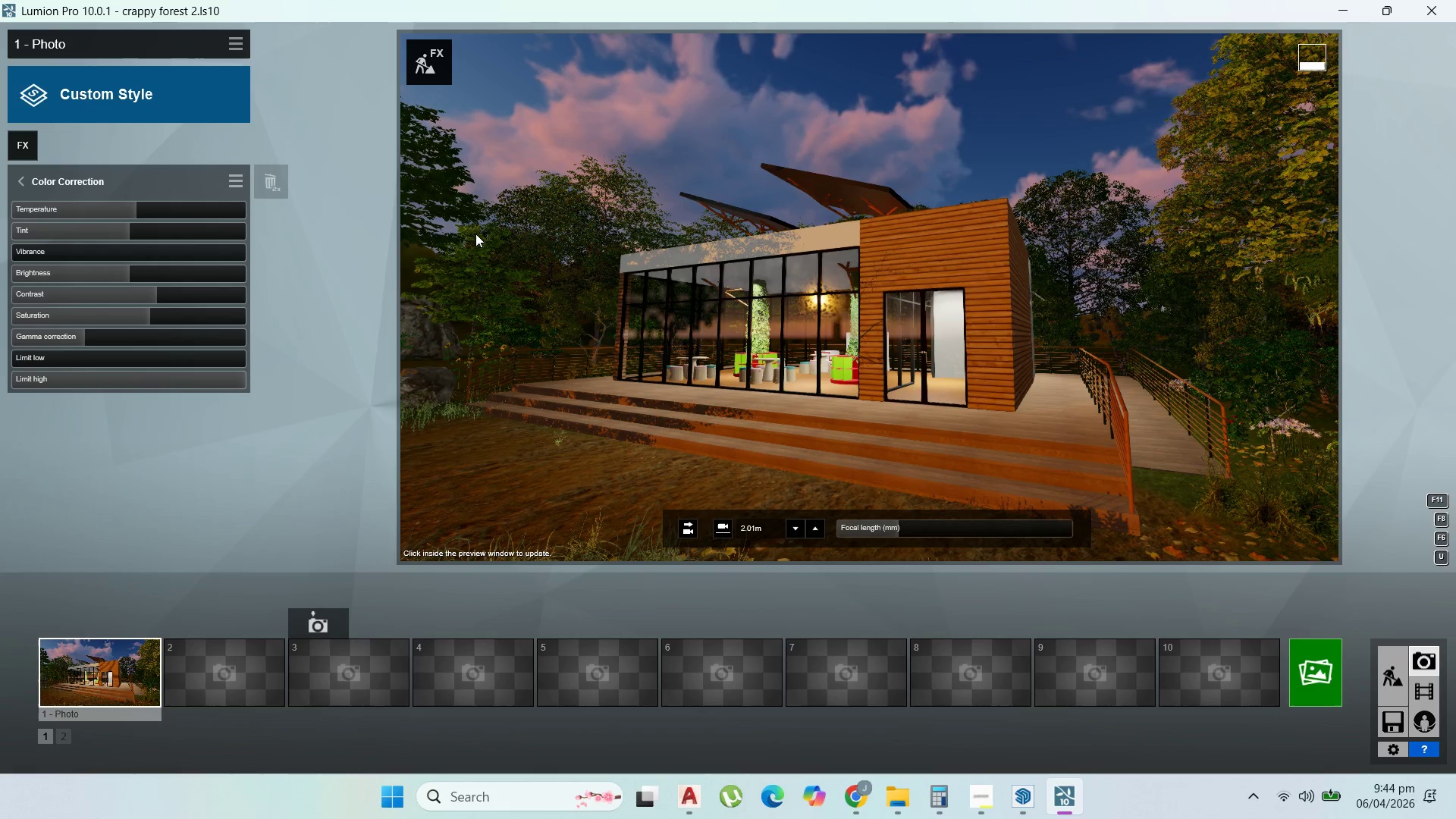 
wait(5.28)
 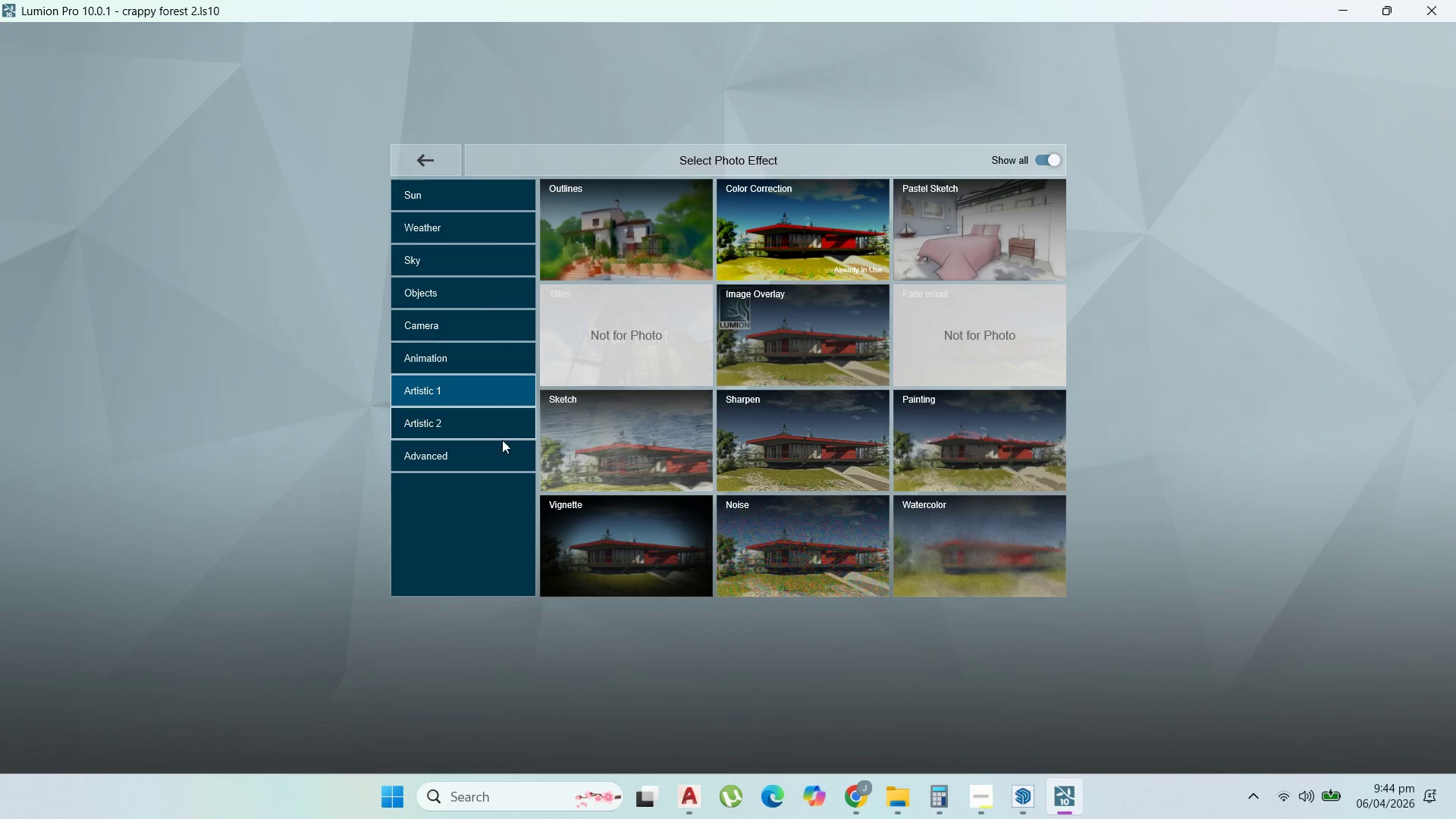 
left_click_drag(start_coordinate=[123, 315], to_coordinate=[133, 315])
 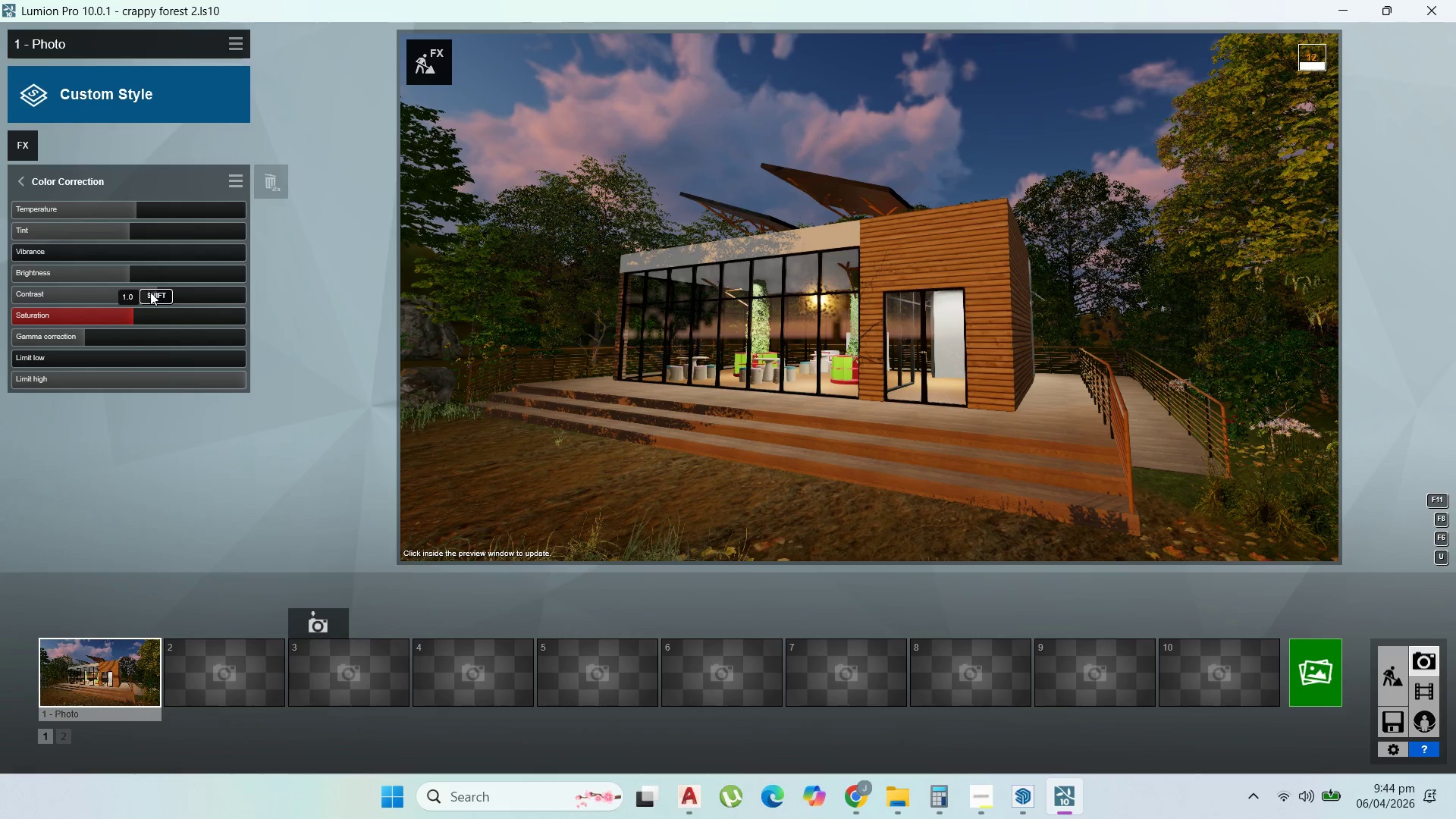 
left_click_drag(start_coordinate=[165, 294], to_coordinate=[169, 294])
 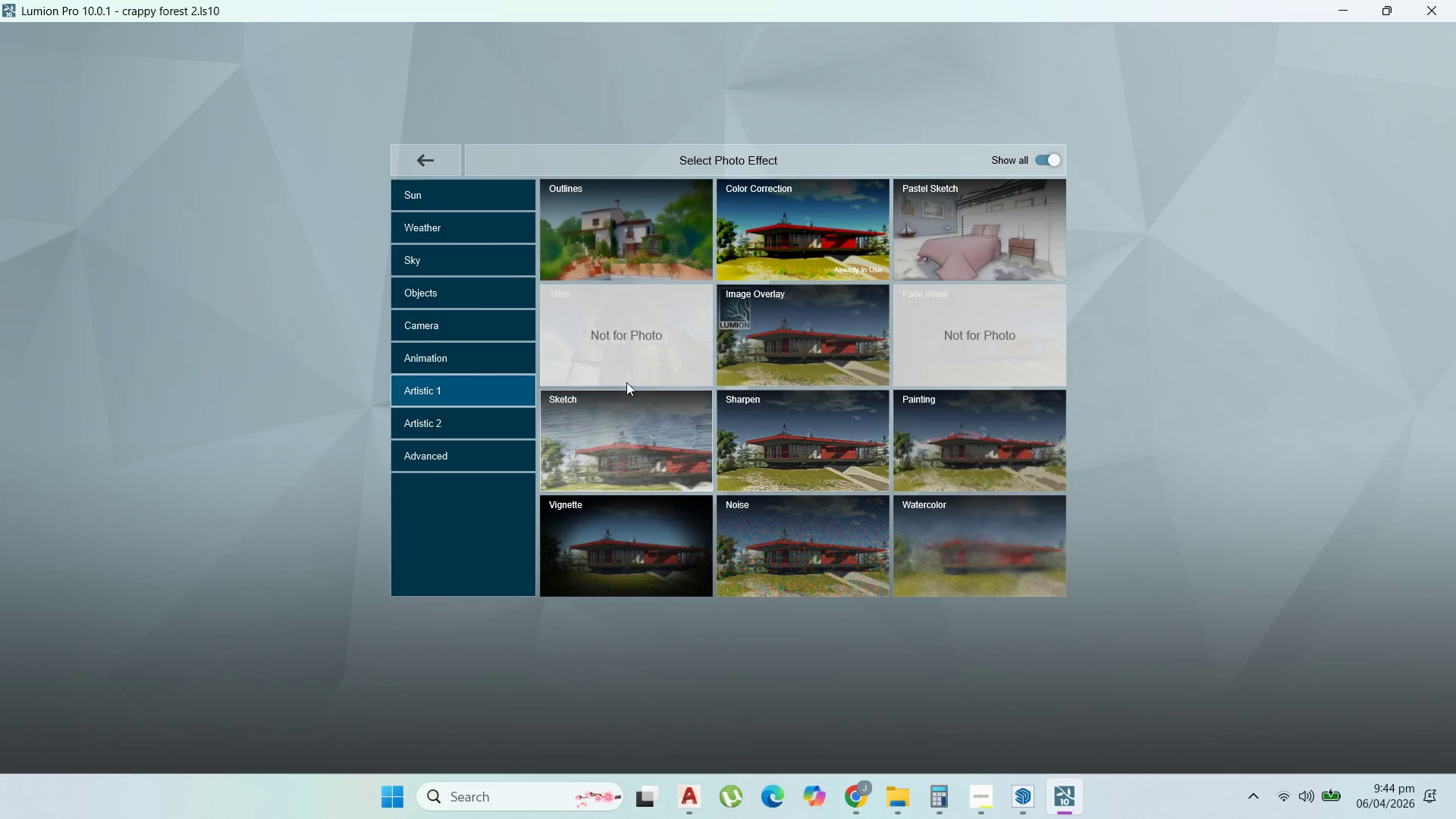 
left_click([776, 460])
 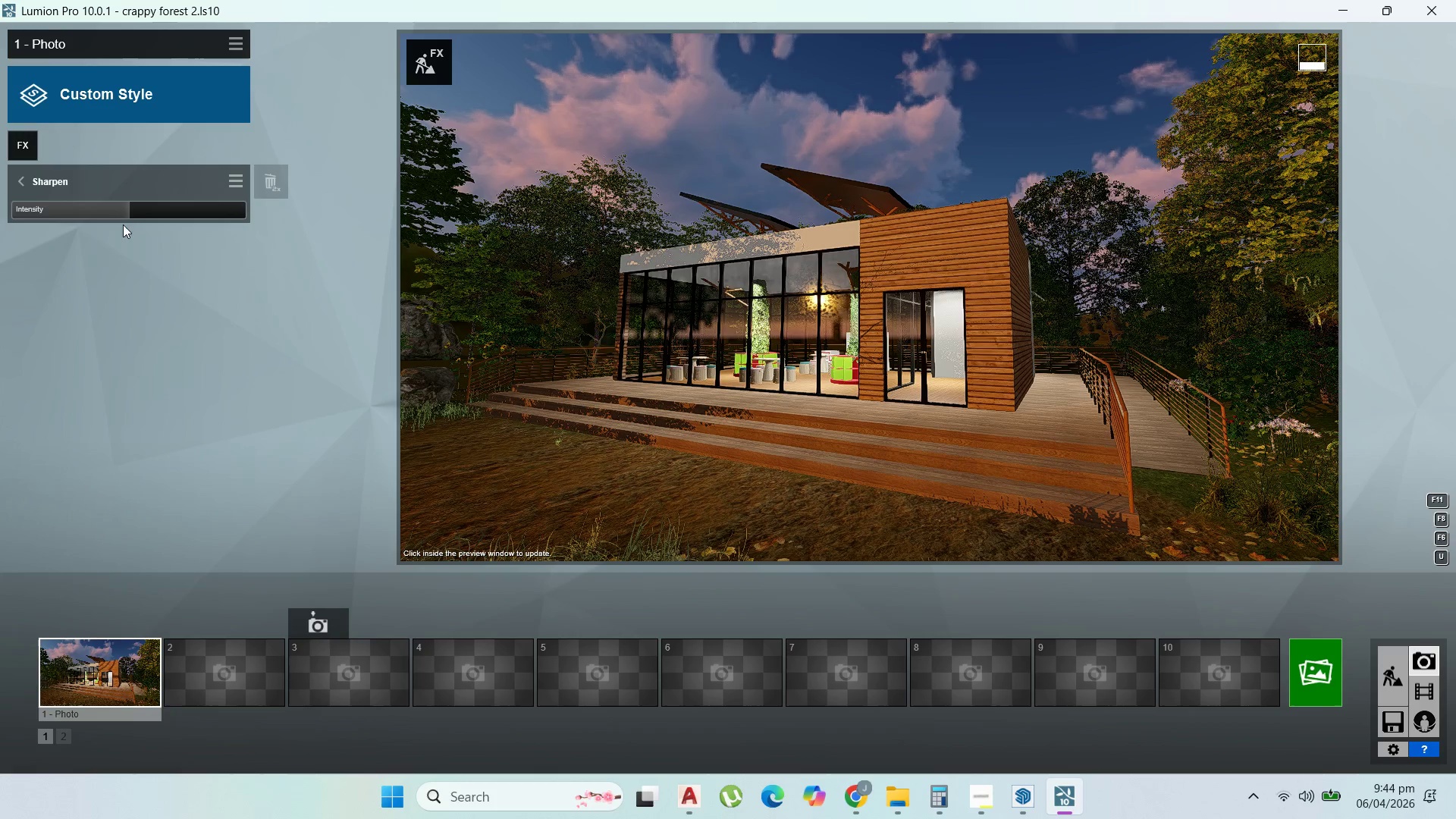 
left_click_drag(start_coordinate=[113, 212], to_coordinate=[68, 206])
 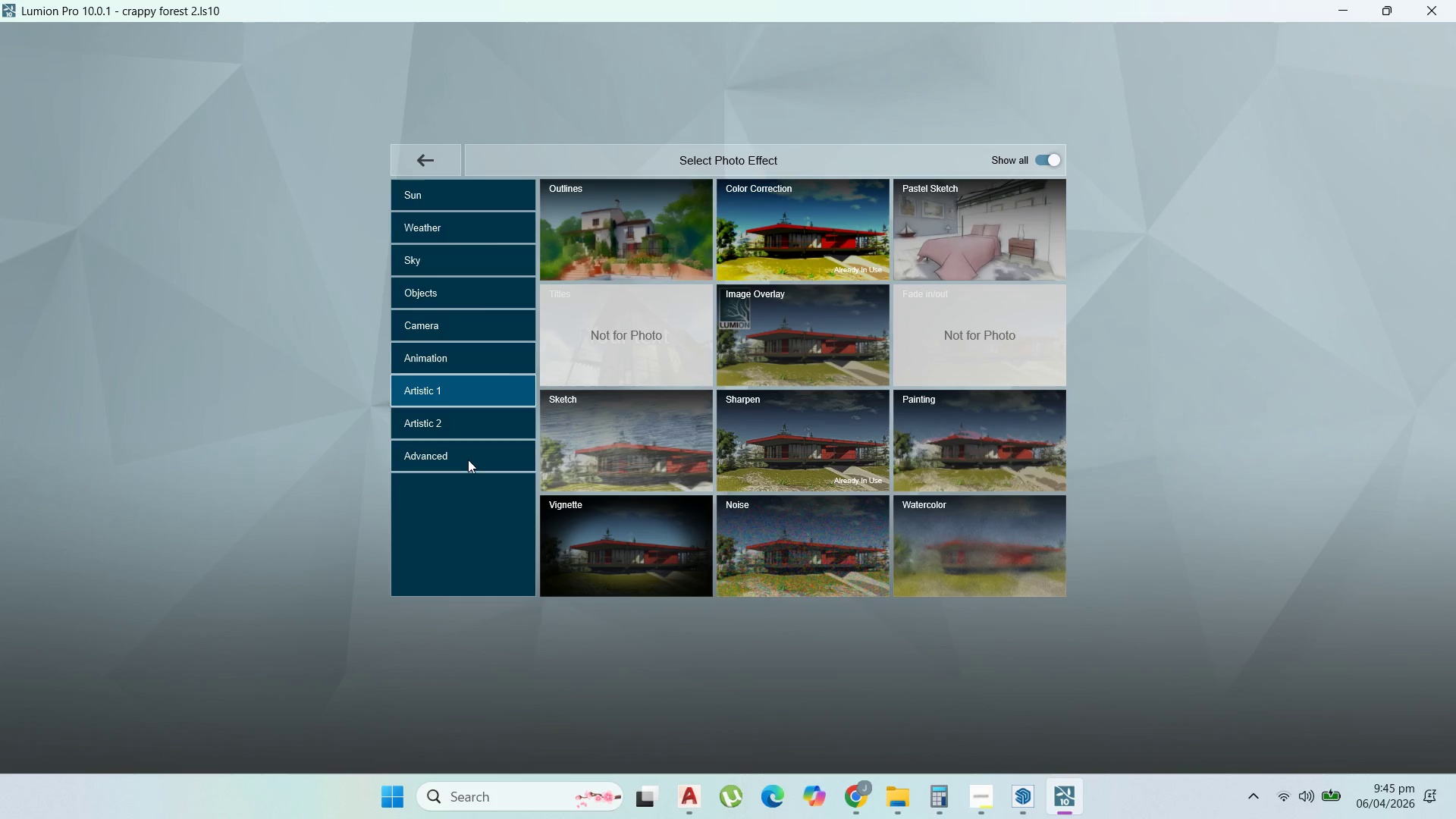 
left_click([459, 416])
 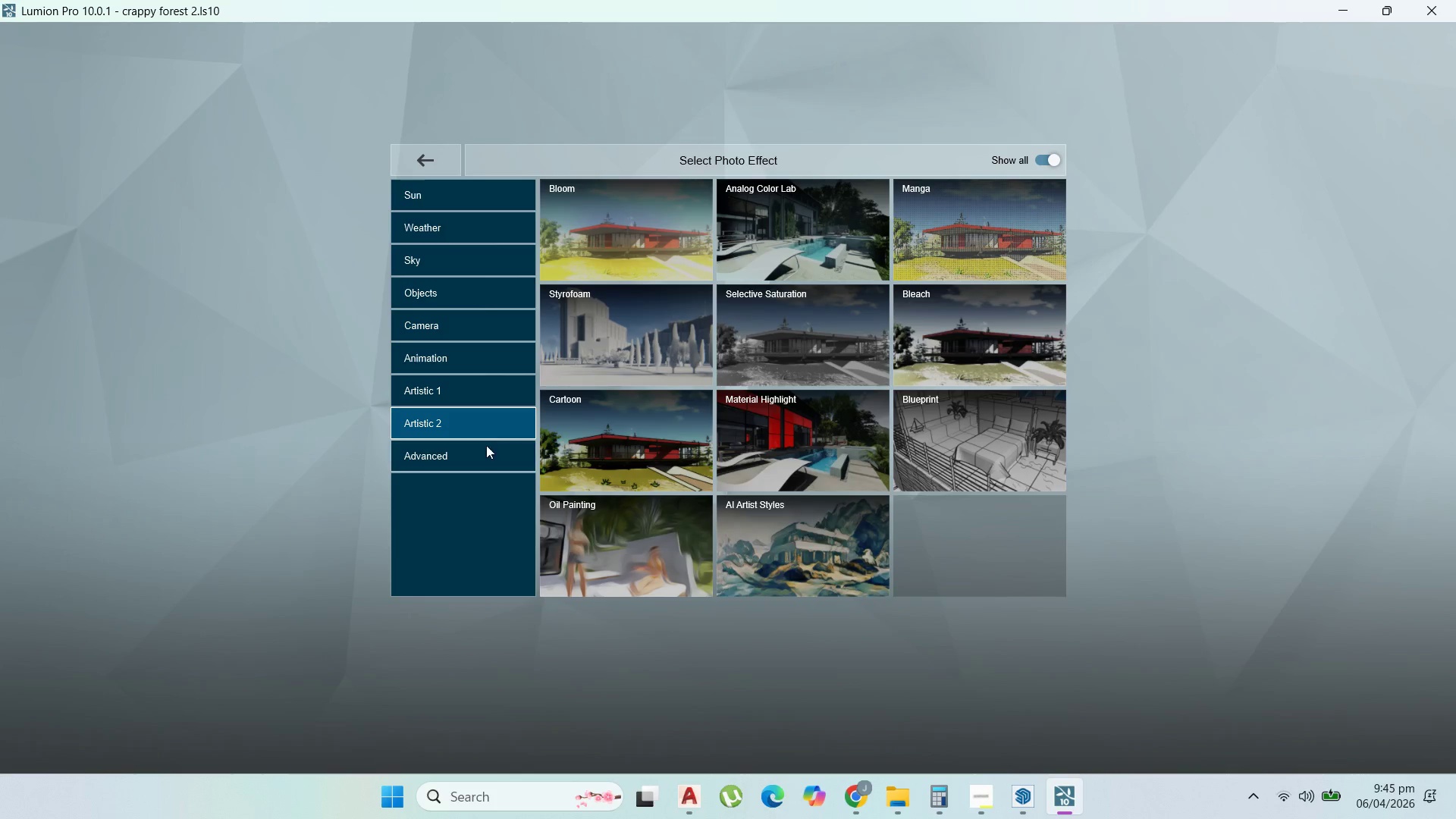 
left_click([470, 452])
 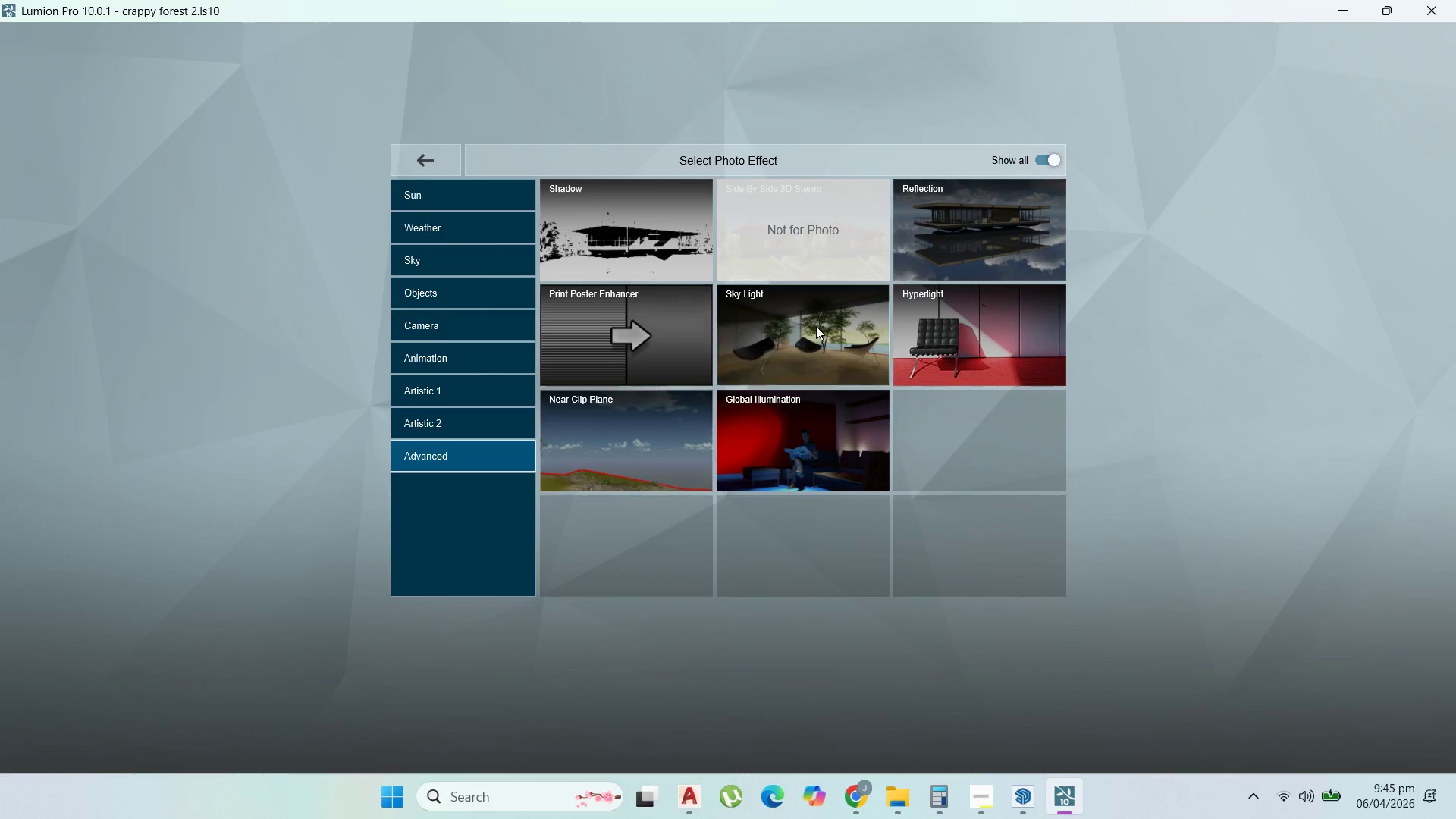 
left_click([948, 240])
 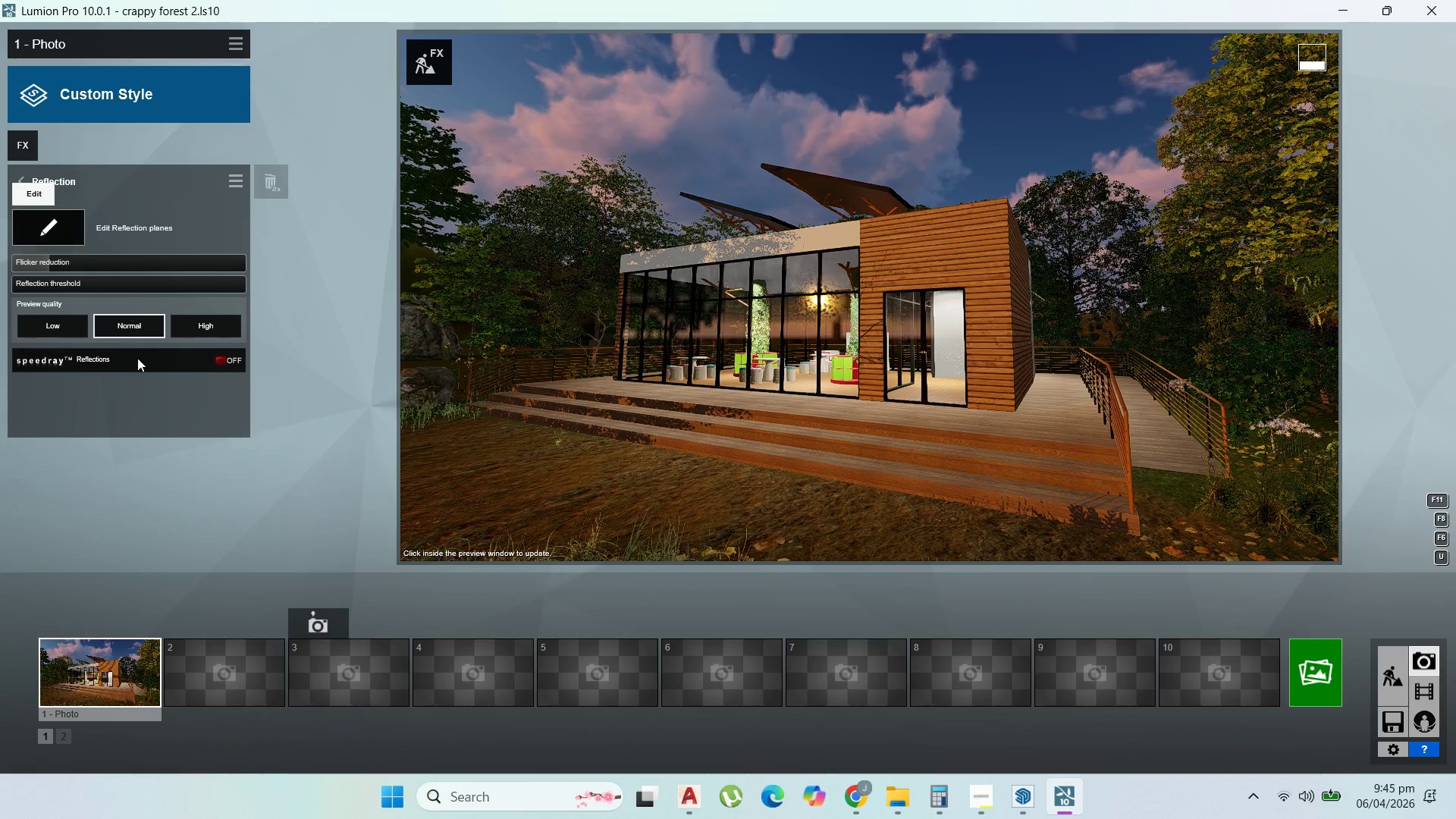 
left_click([233, 359])
 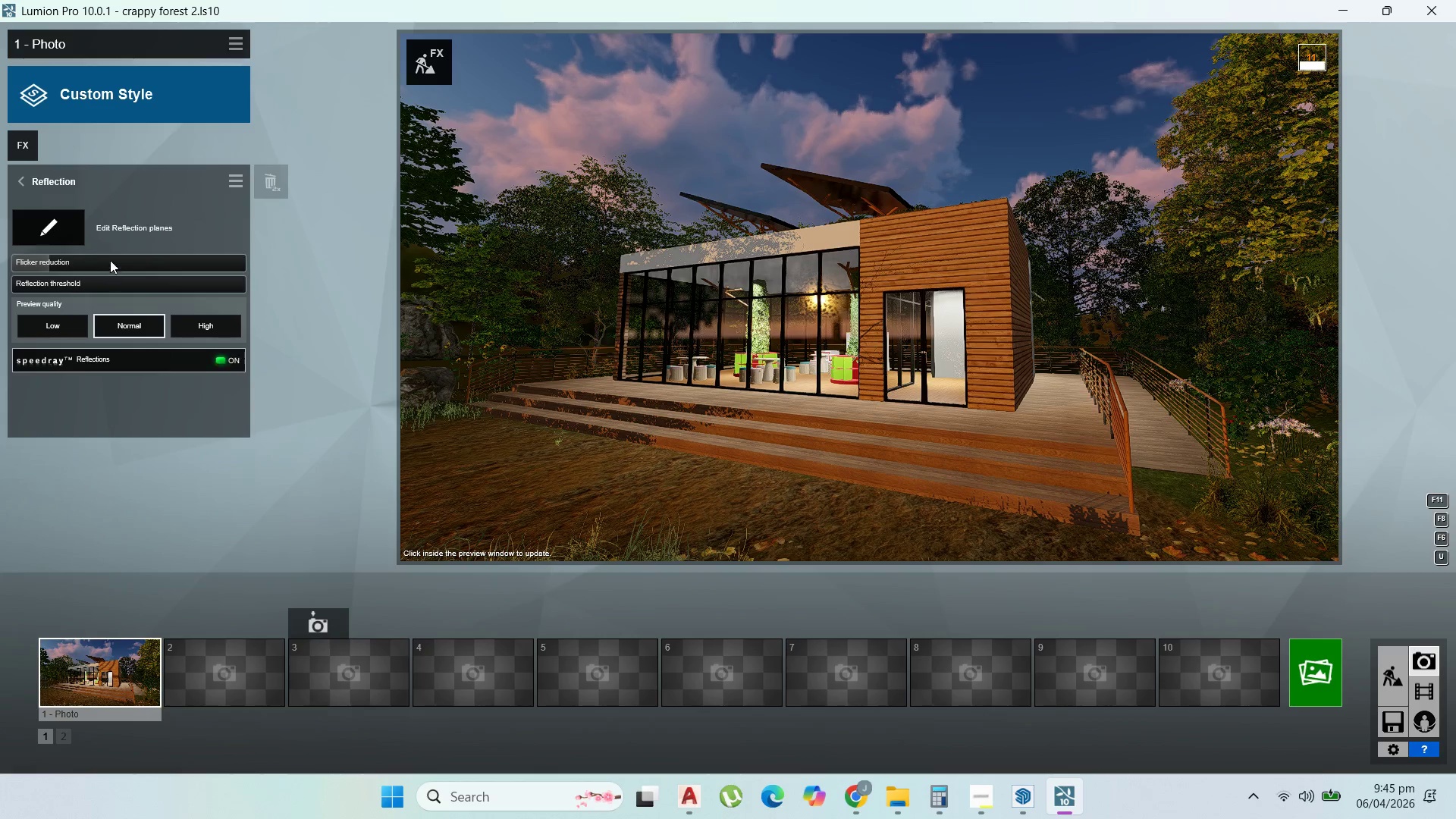 
left_click([46, 224])
 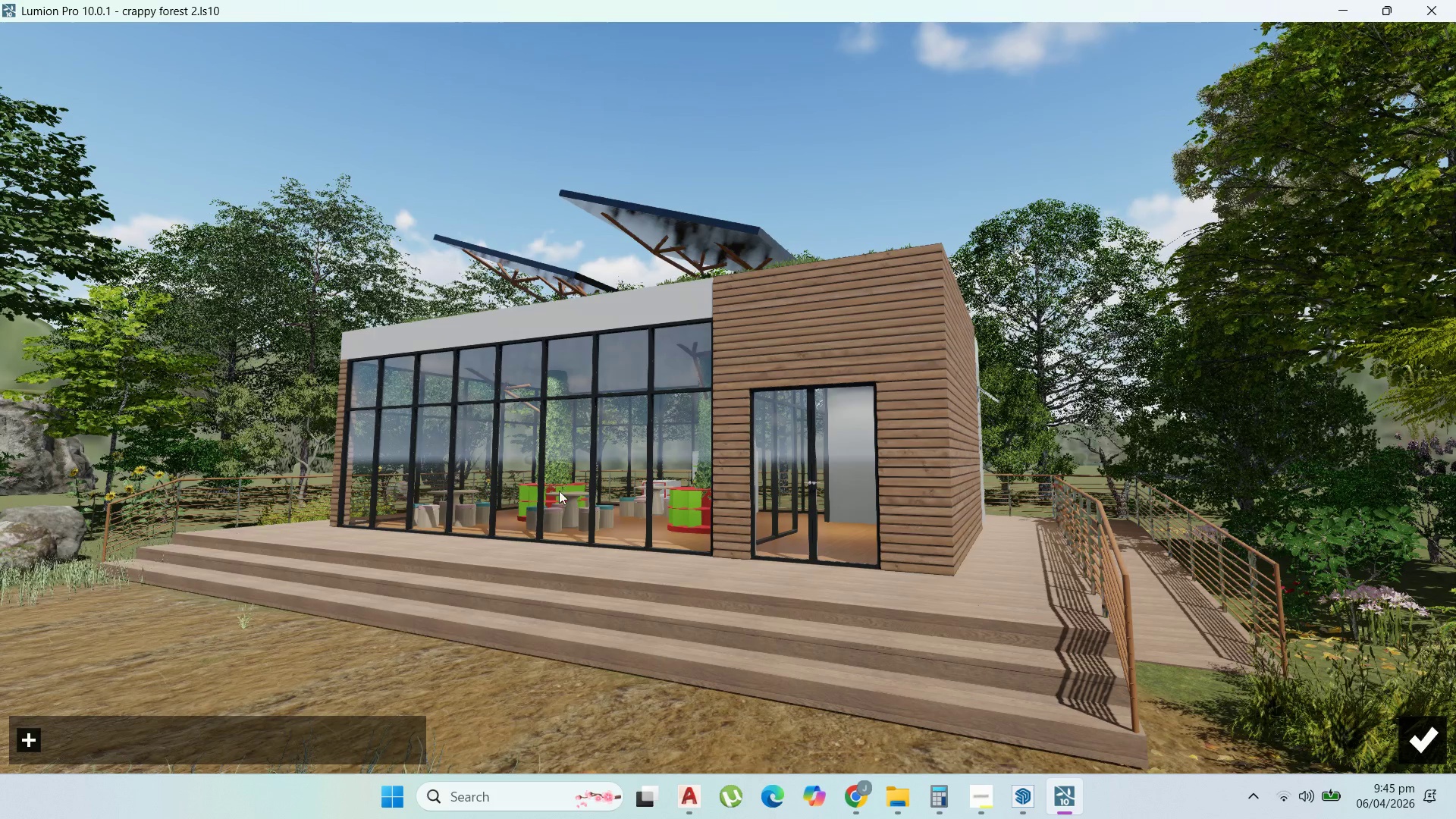 
left_click([630, 465])
 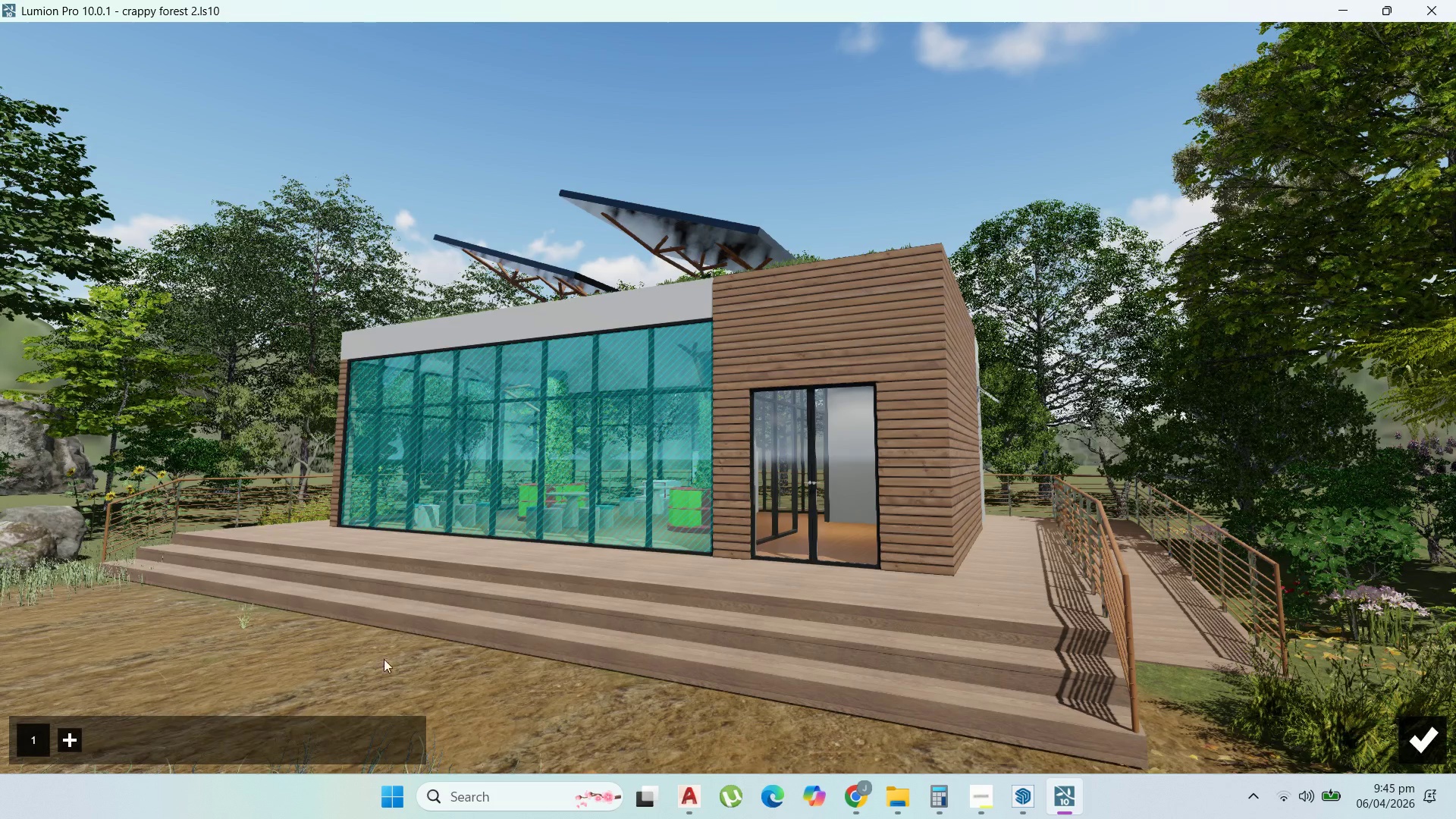 
left_click([74, 738])
 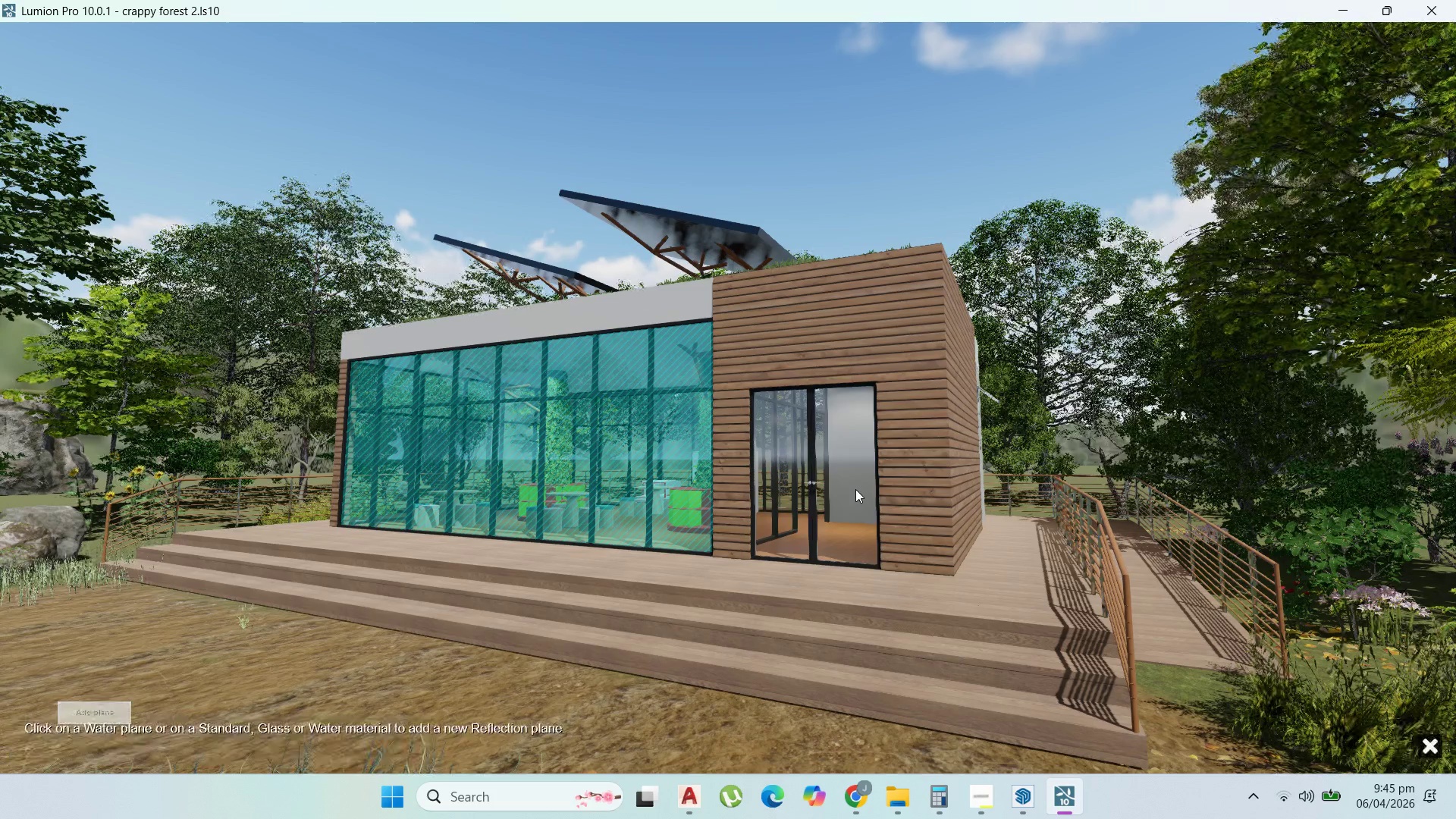 
left_click([855, 489])
 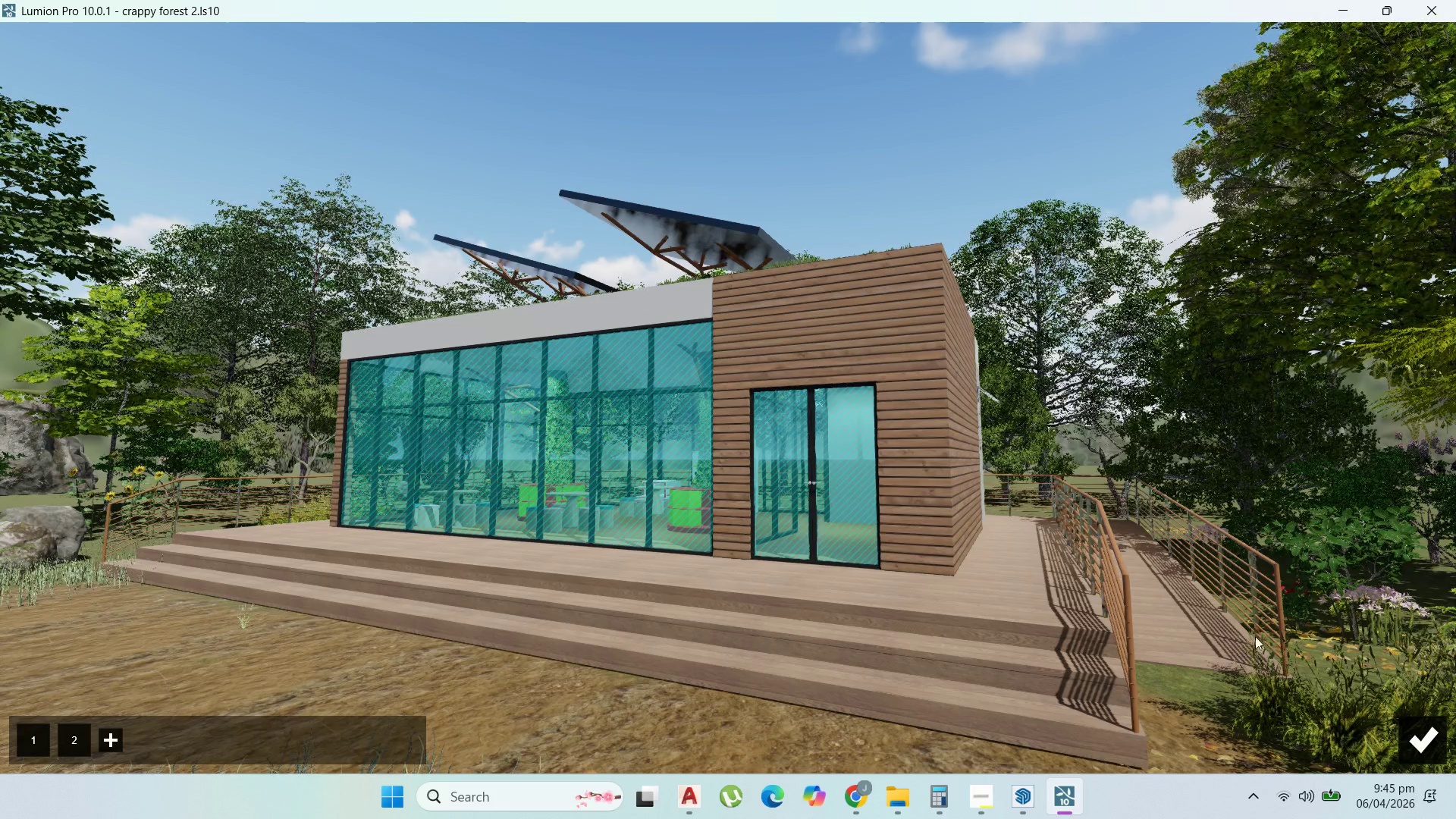 
left_click([1435, 745])
 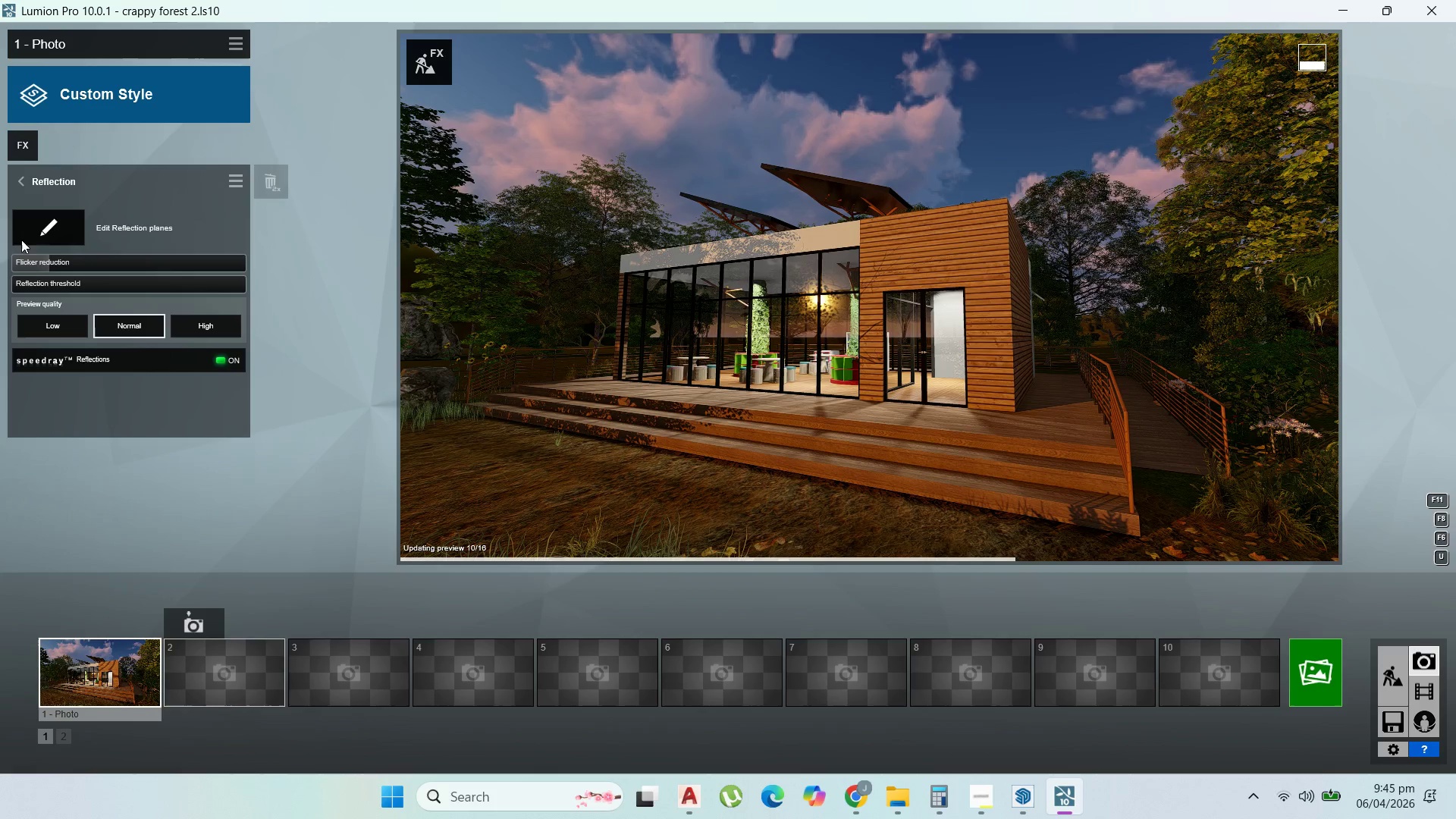 
wait(9.68)
 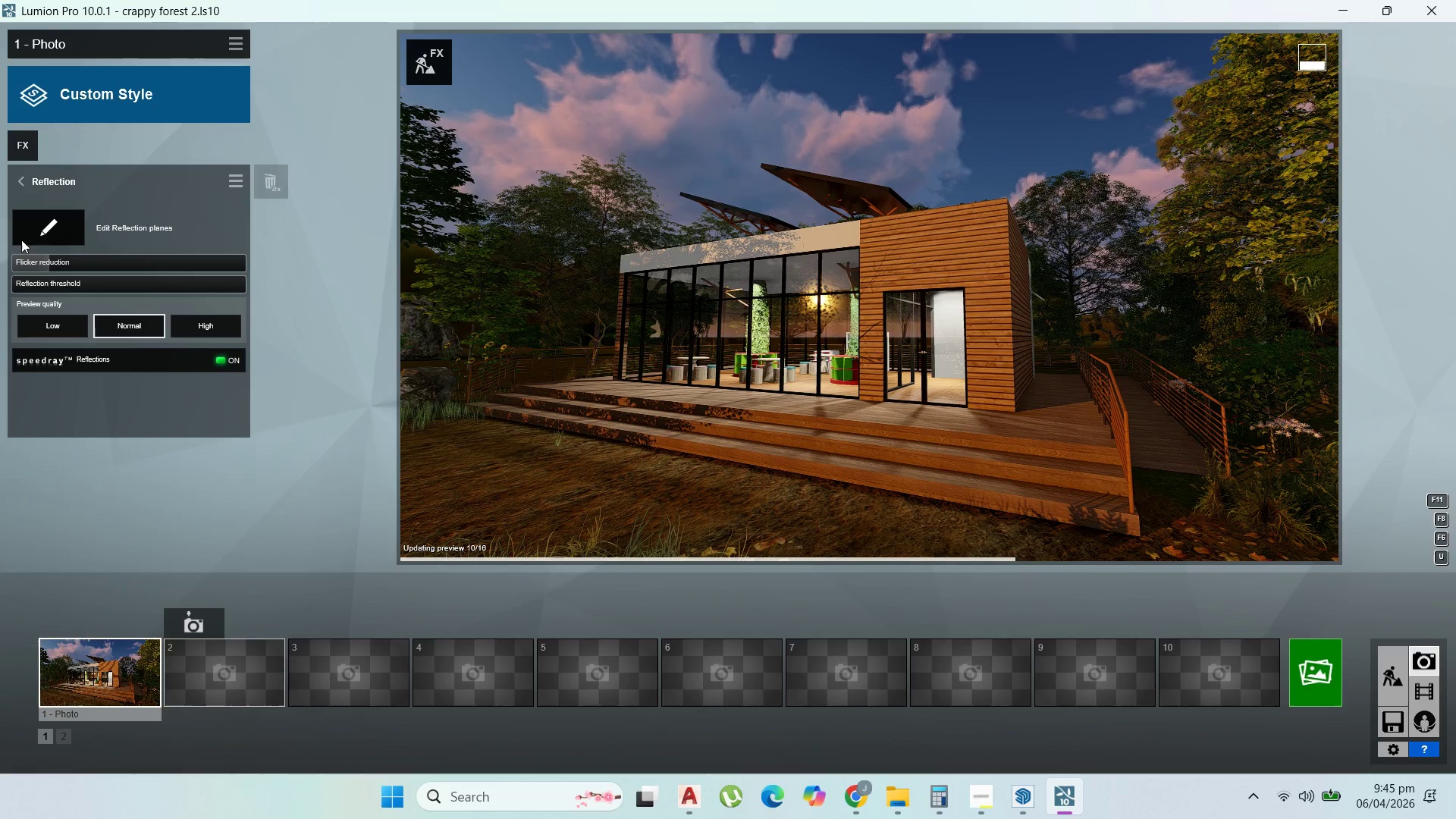 
mouse_move([43, 232])
 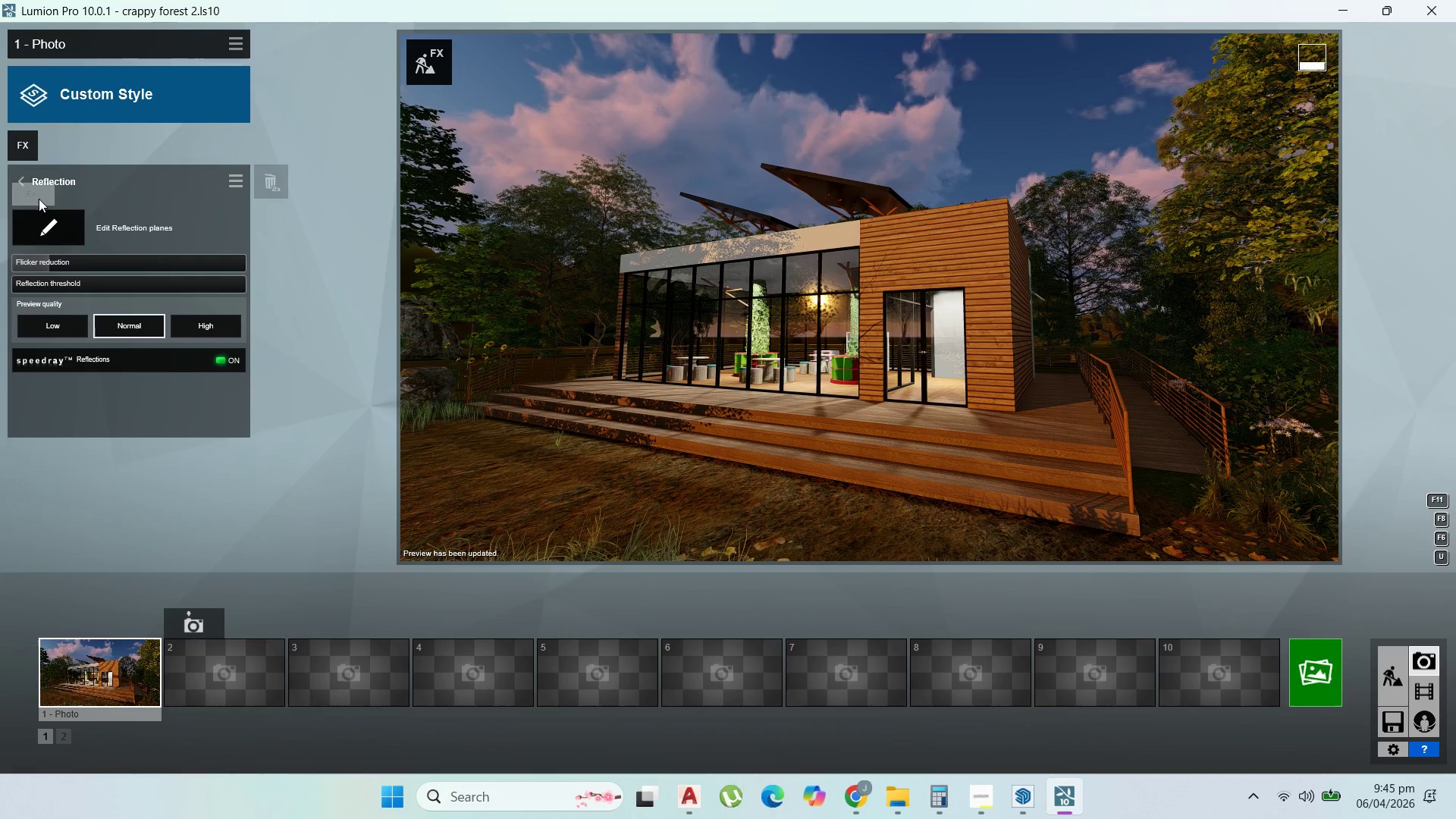 
left_click([21, 148])
 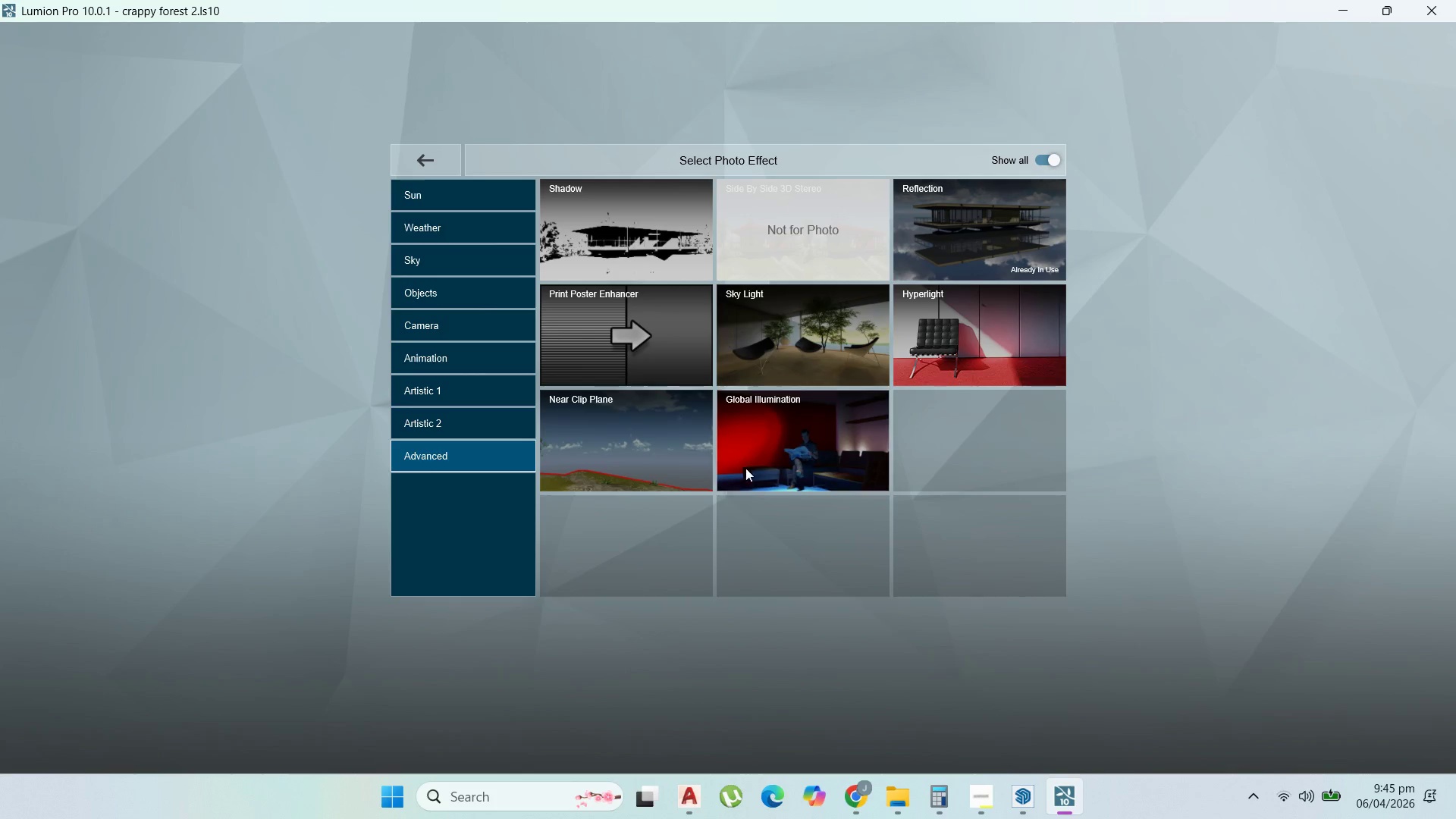 
left_click([764, 450])
 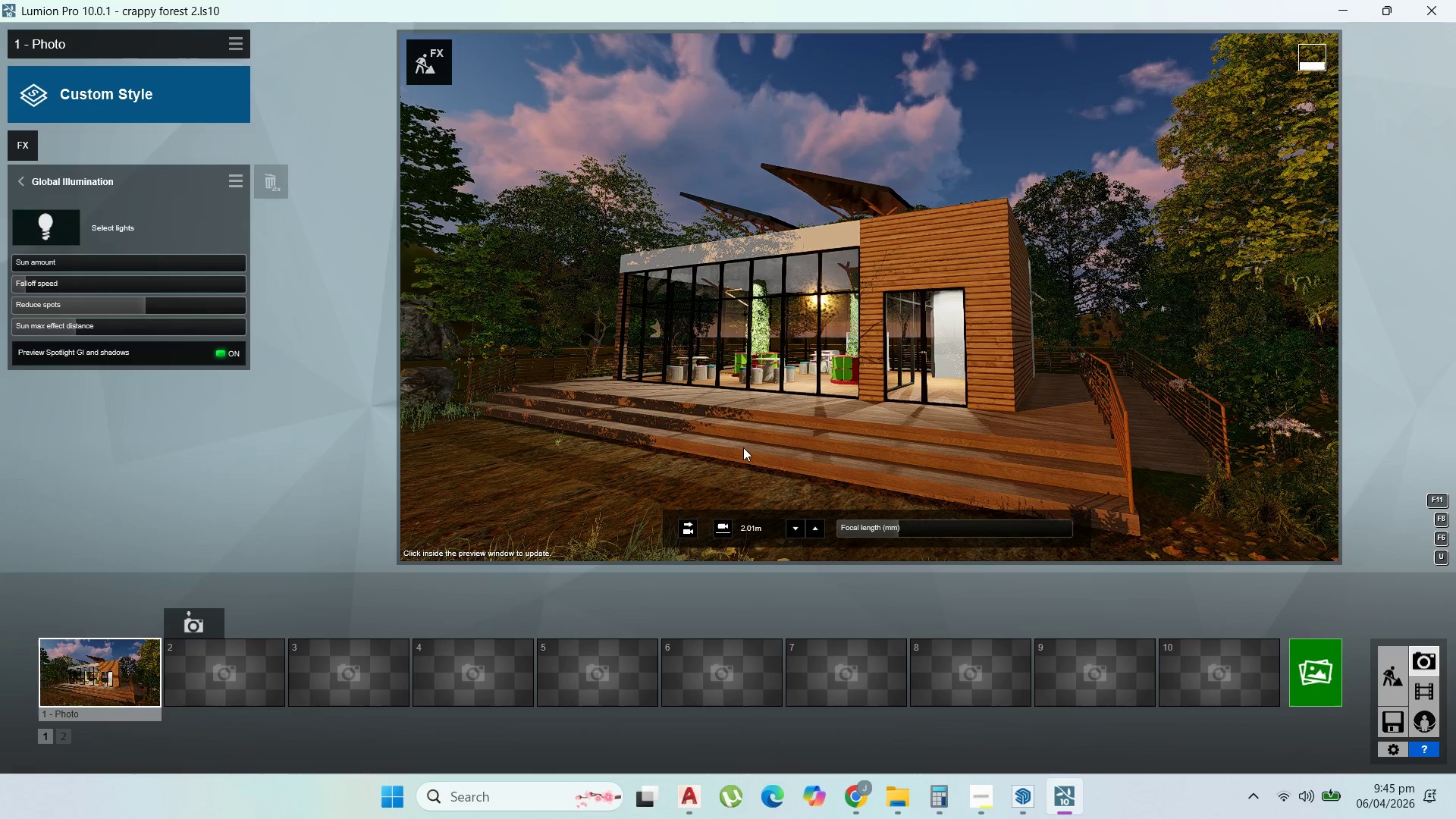 
mouse_move([17, 150])
 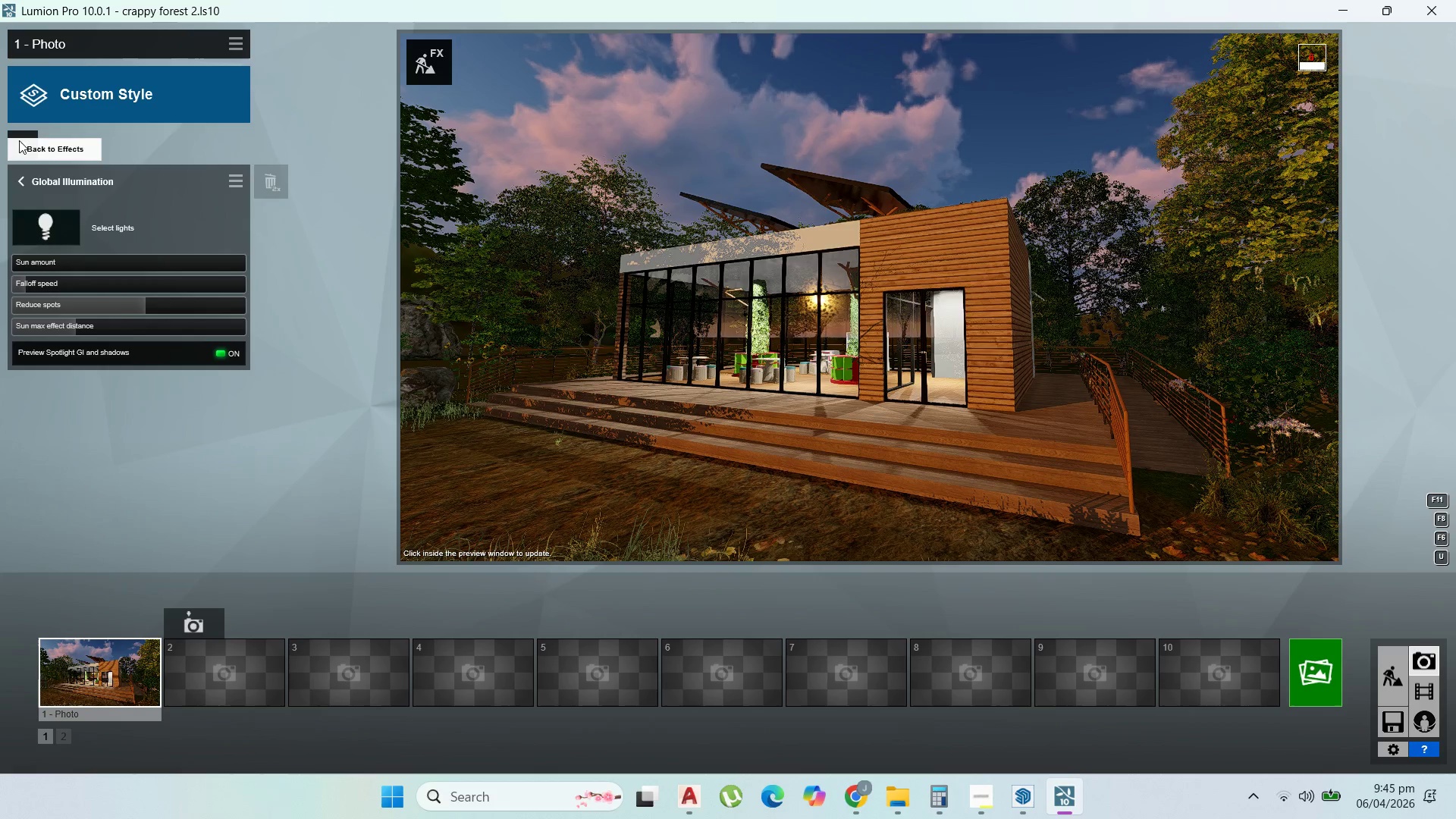 
left_click([19, 140])
 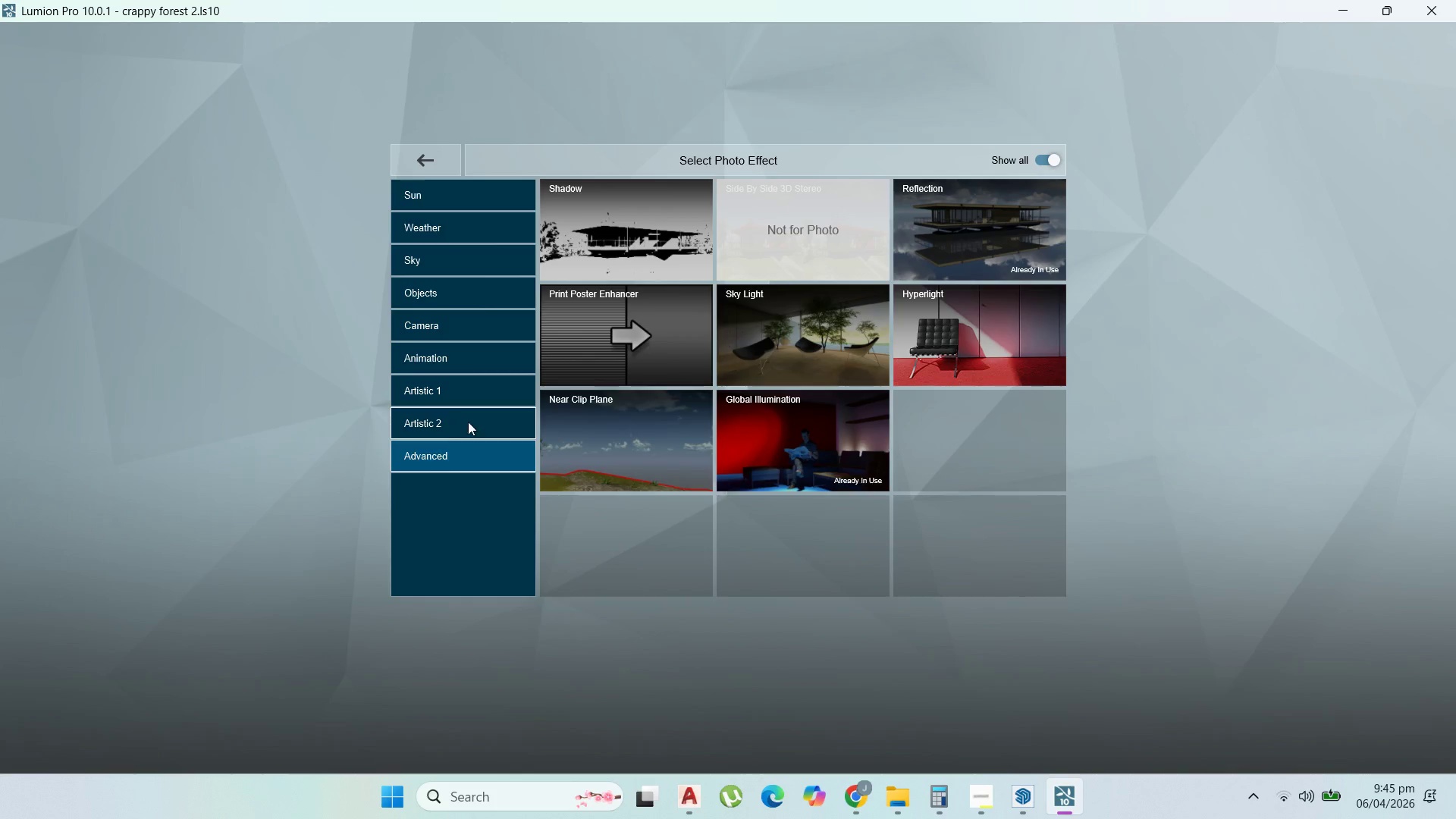 
left_click_drag(start_coordinate=[581, 202], to_coordinate=[585, 203])
 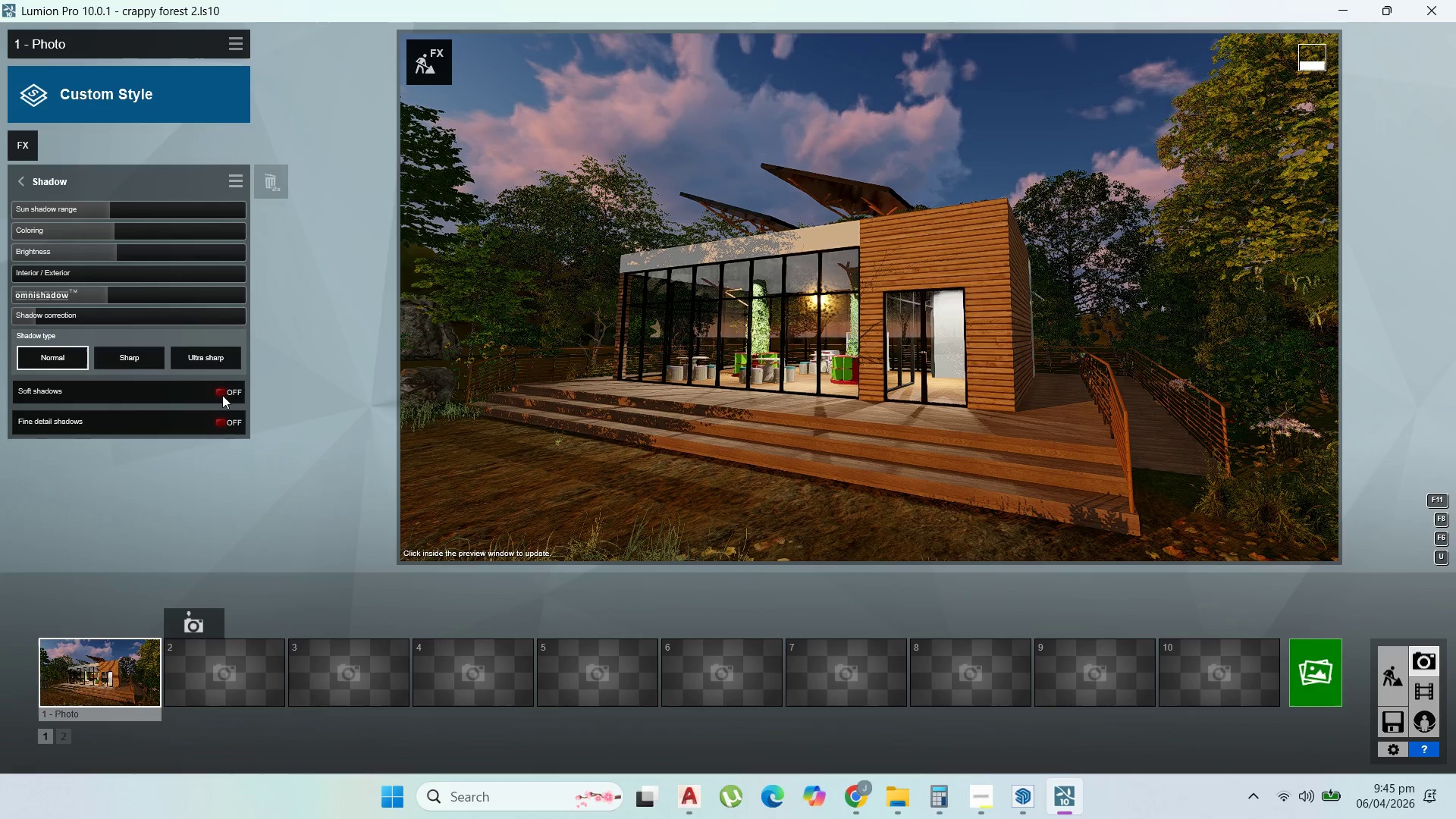 
left_click([223, 419])
 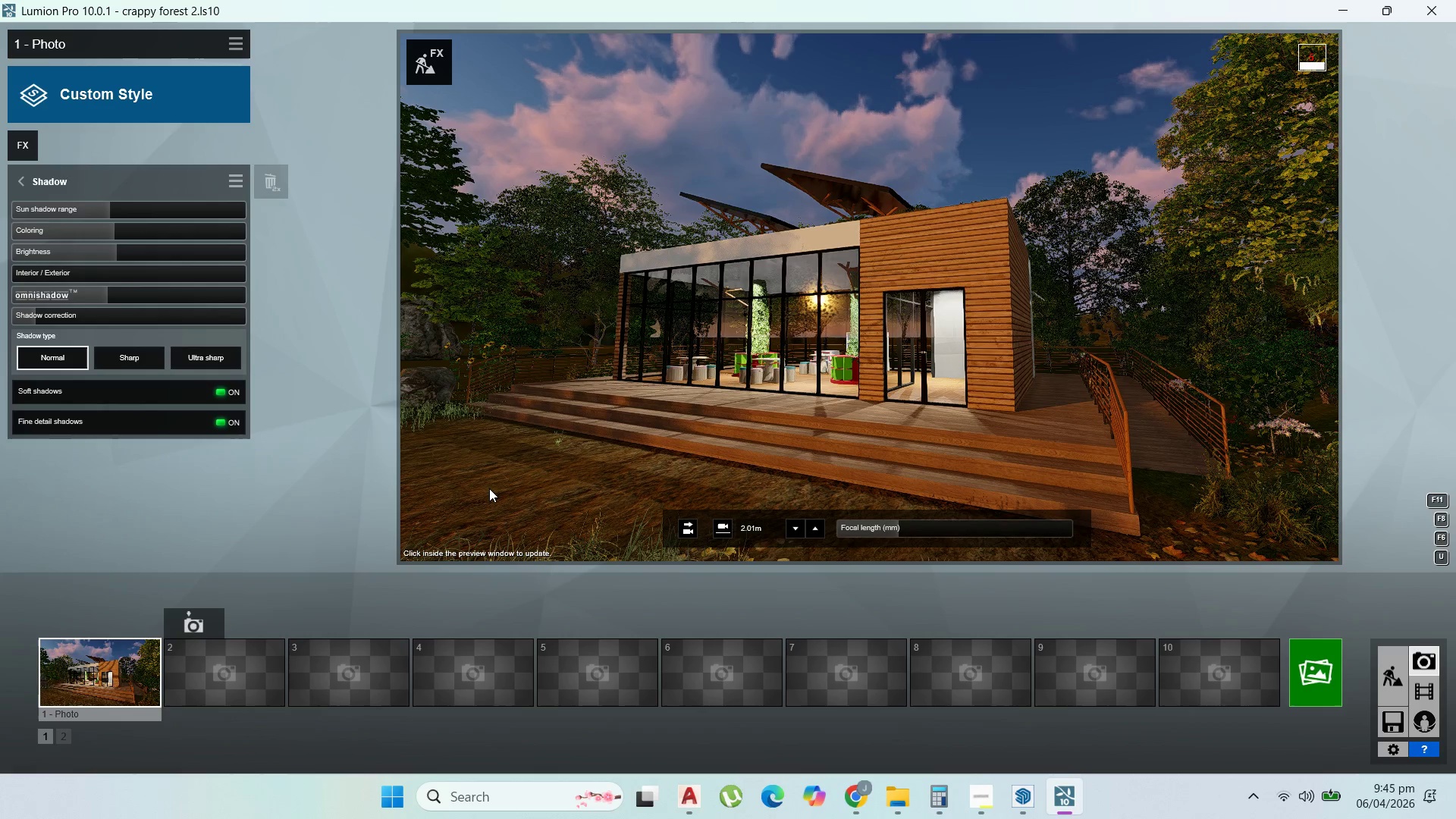 
wait(8.17)
 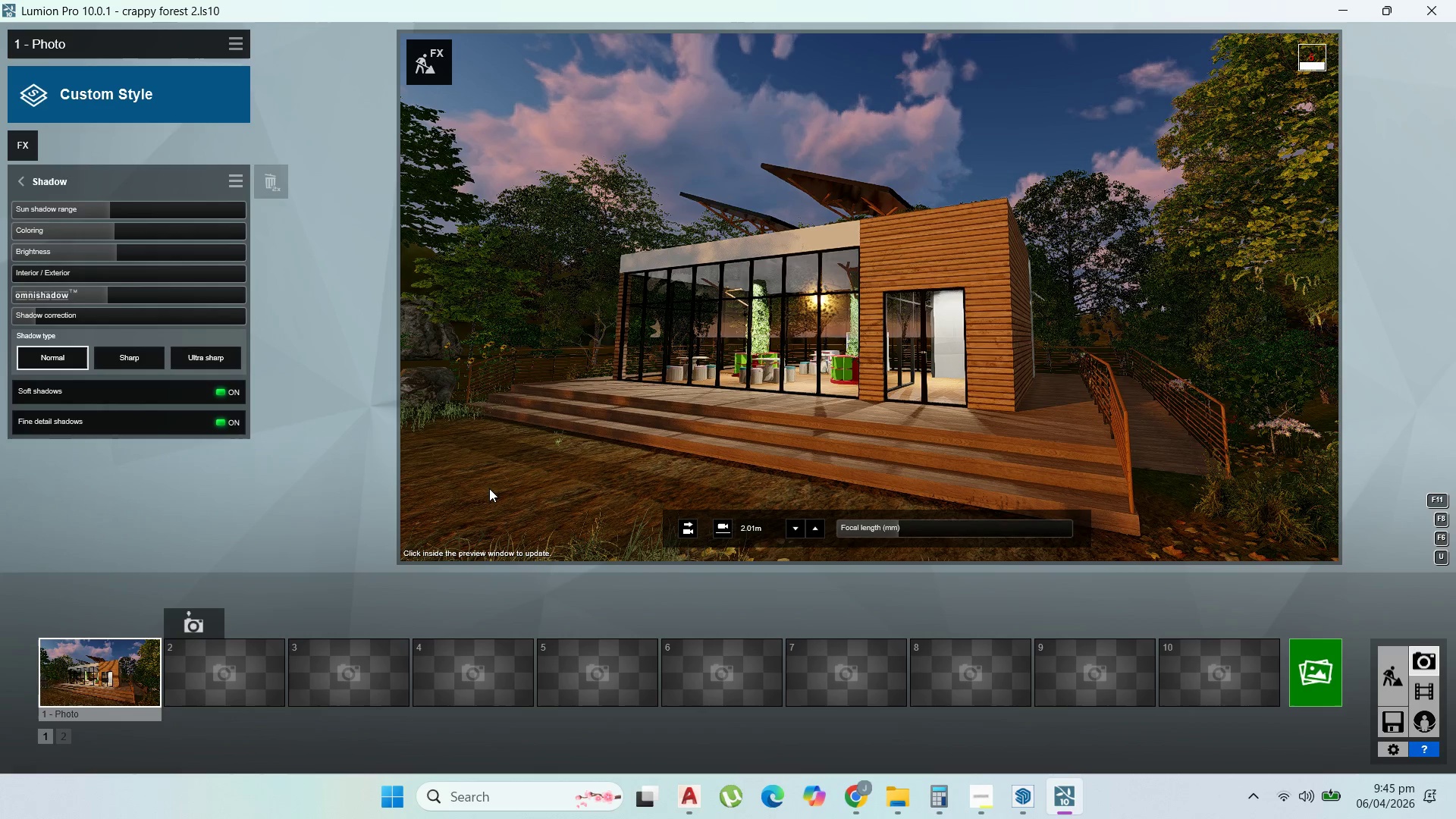 
left_click([1382, 677])
 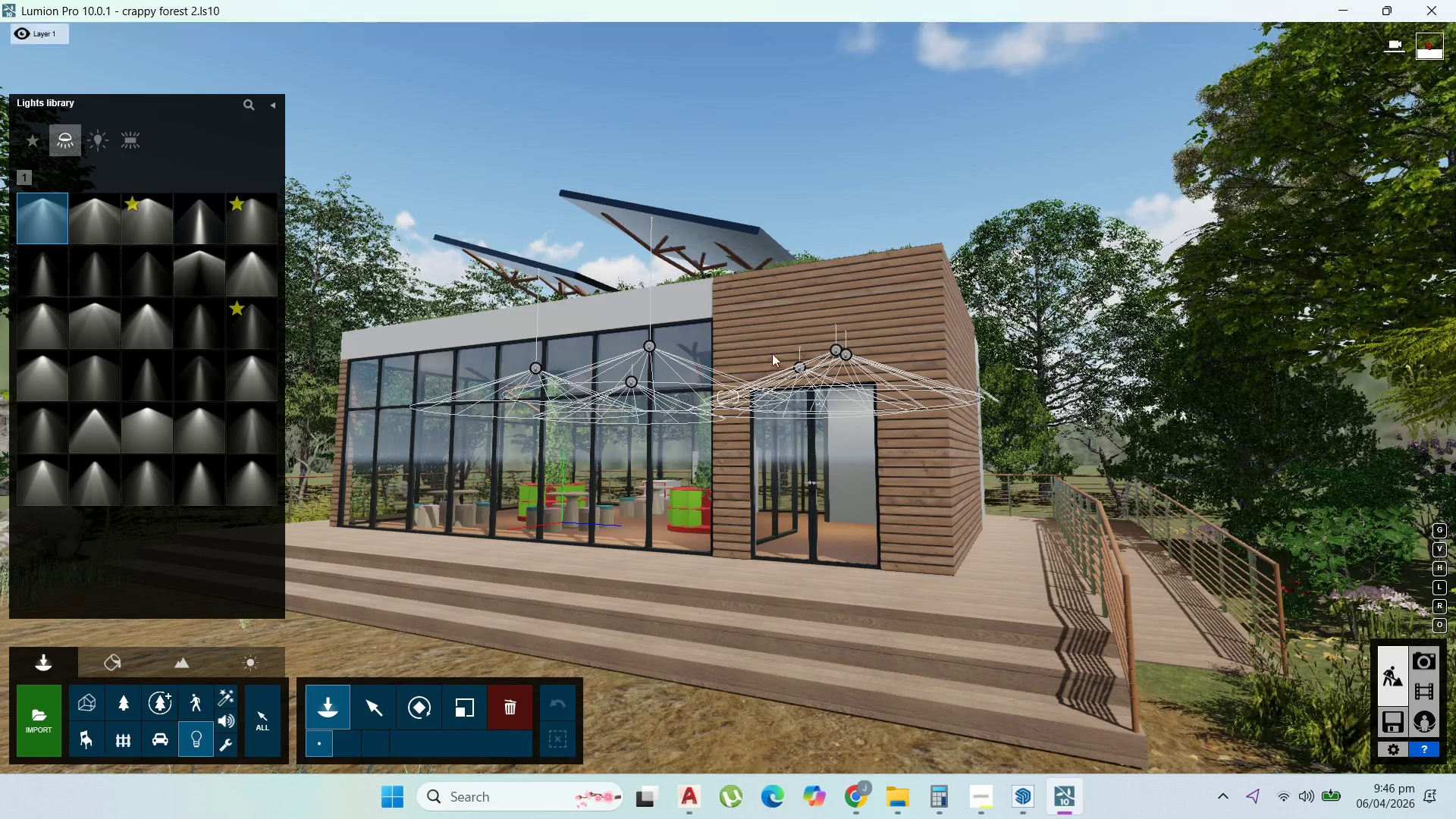 
wait(33.92)
 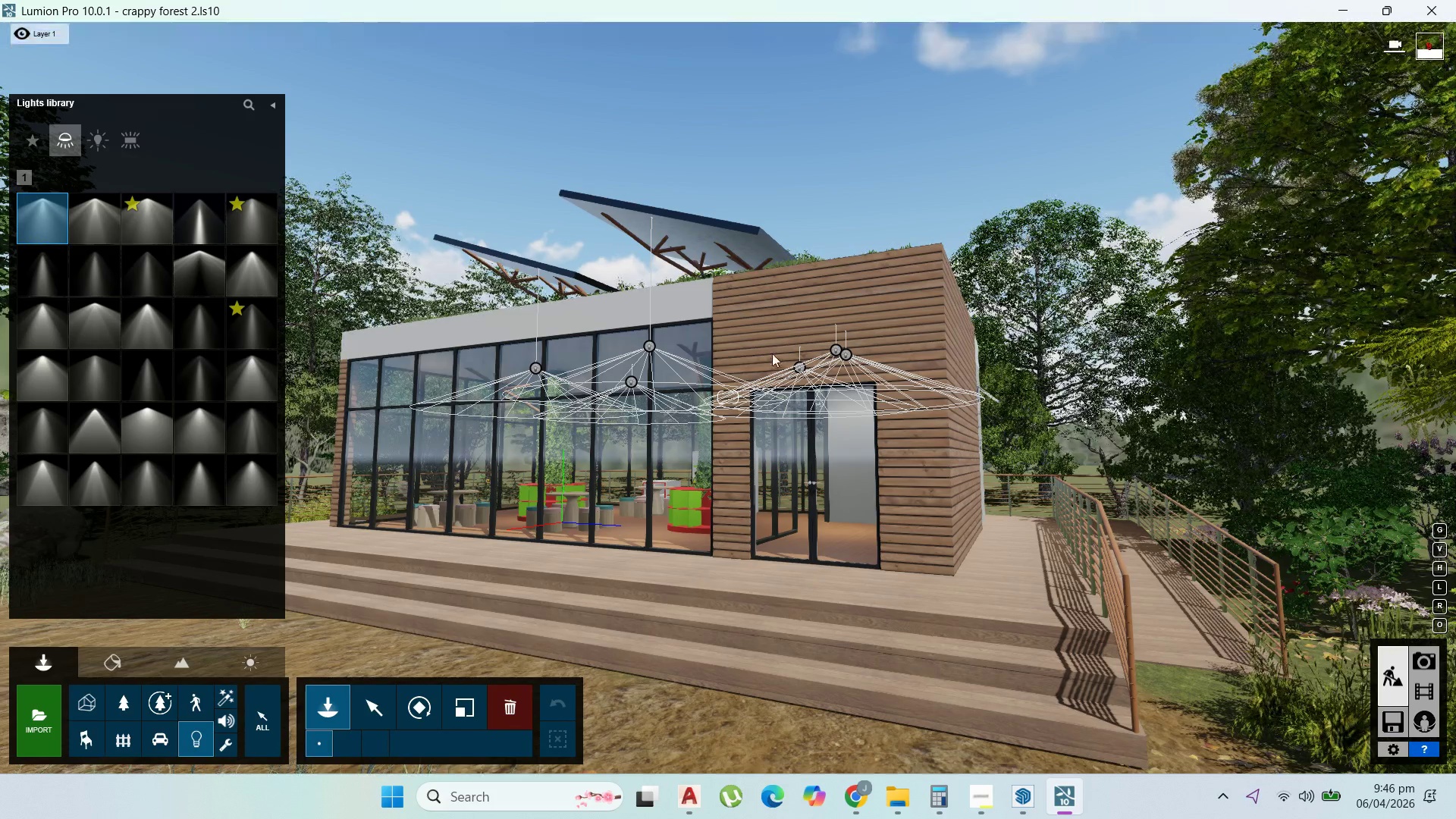 
left_click([358, 360])
 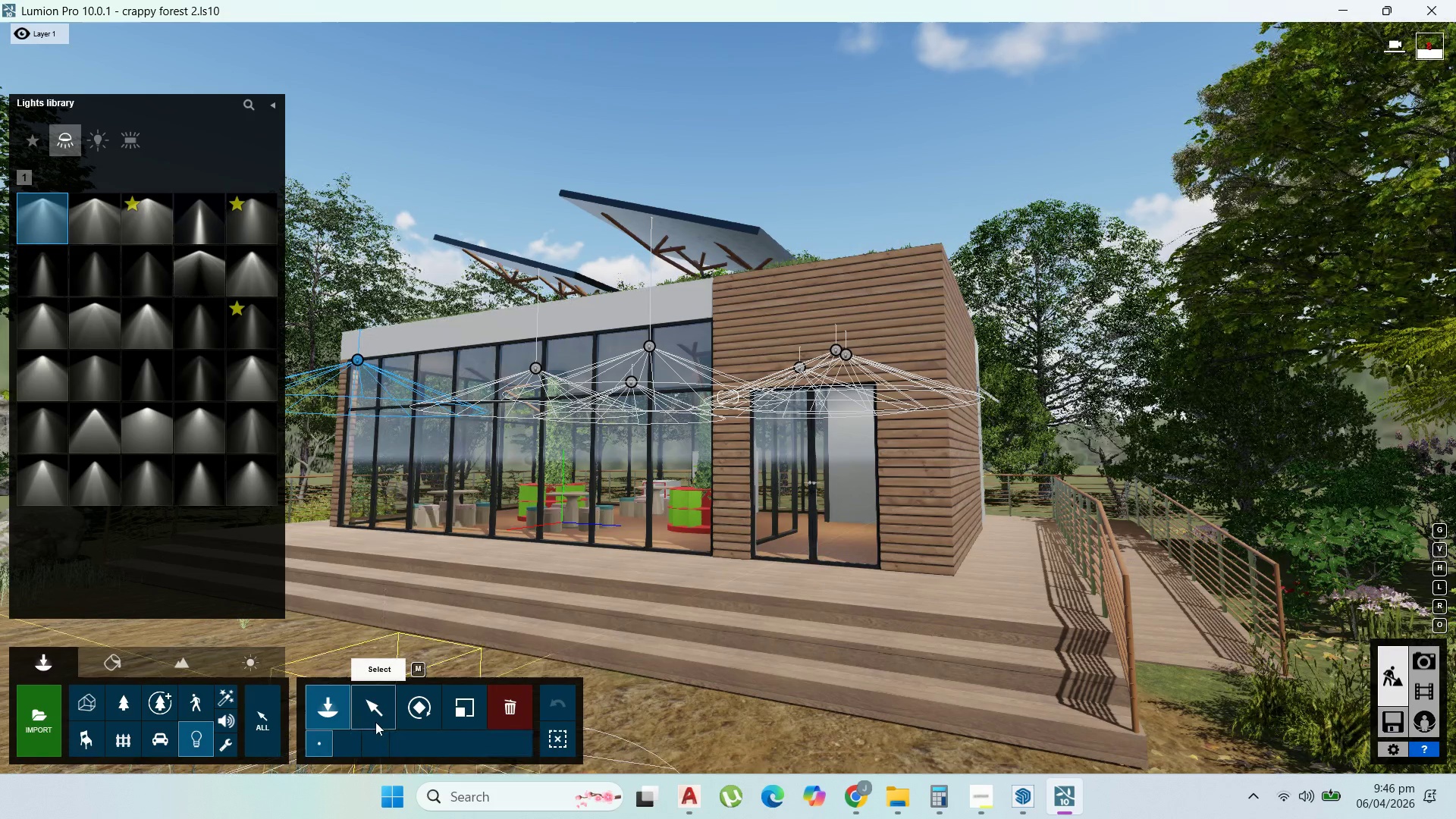 
left_click([372, 717])
 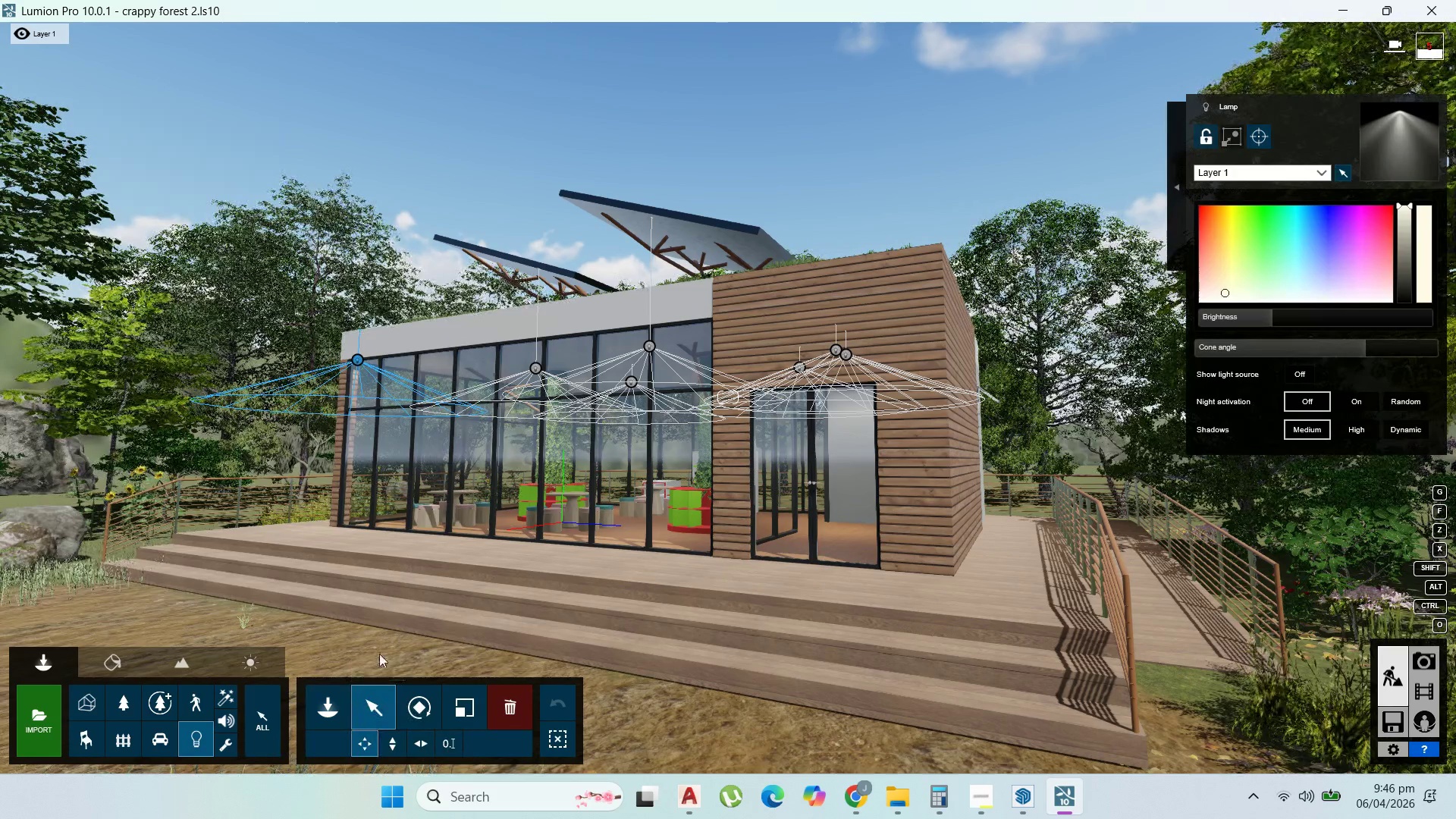 
left_click([516, 711])
 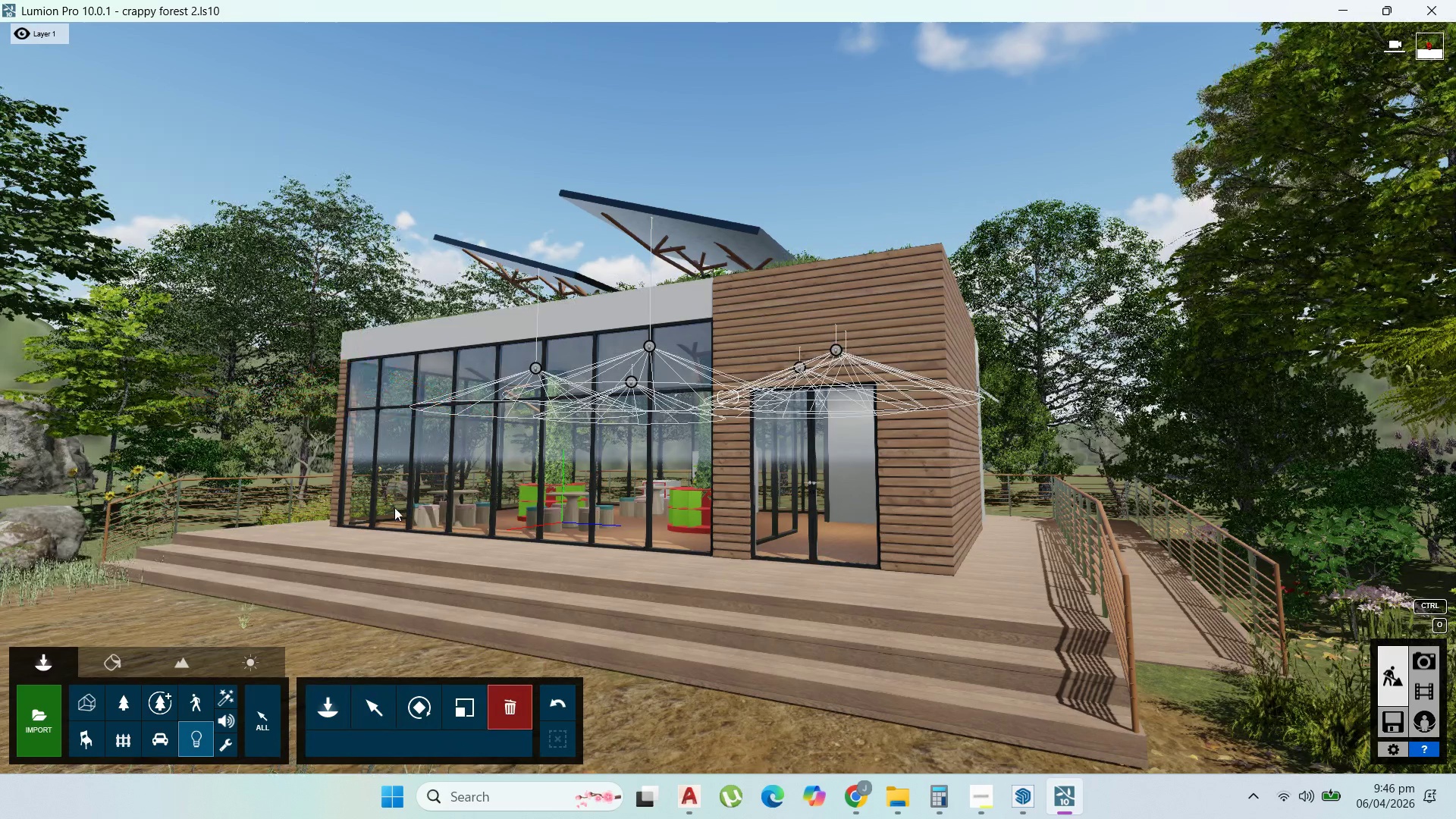 
left_click([374, 689])
 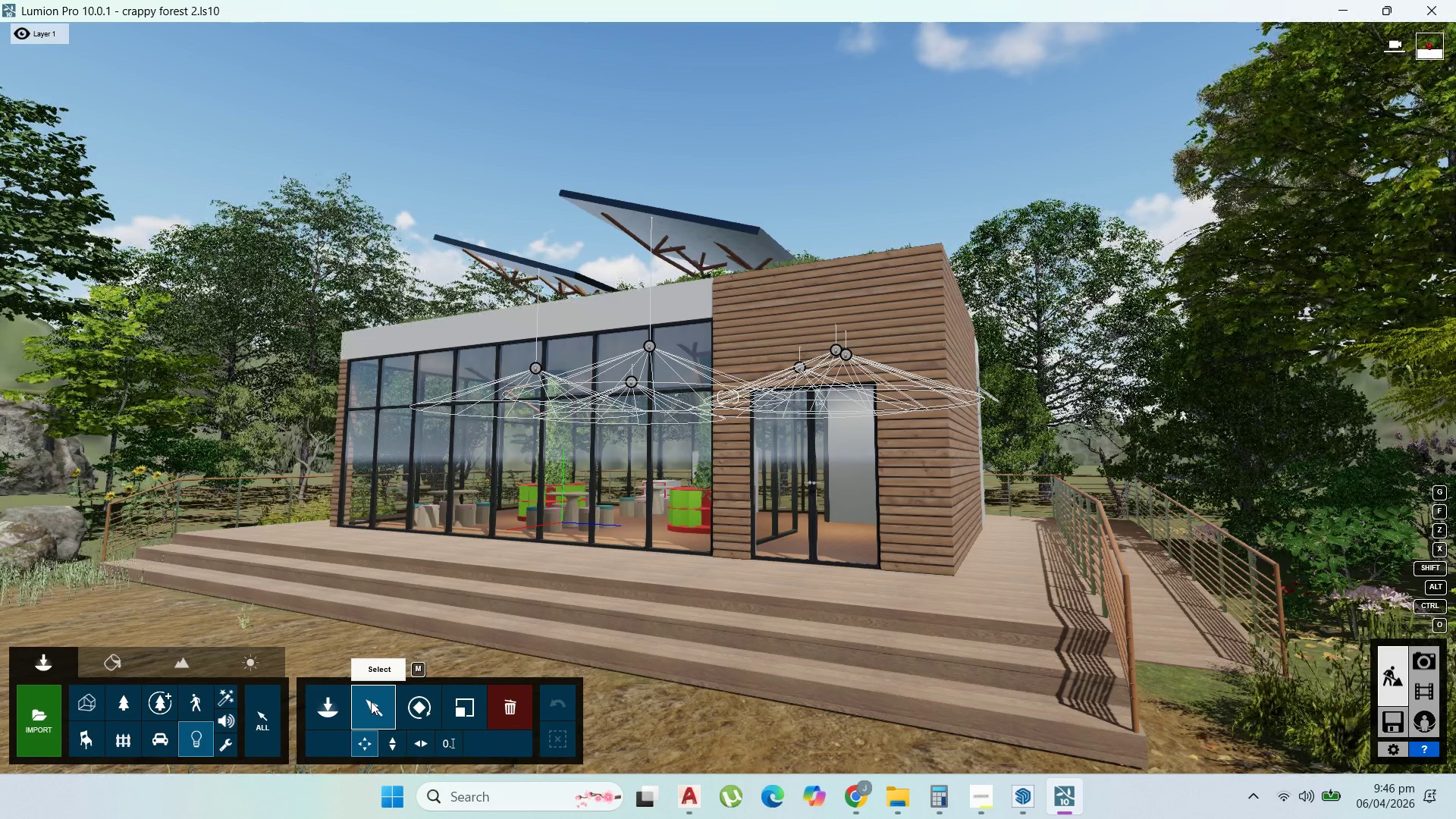 
wait(19.55)
 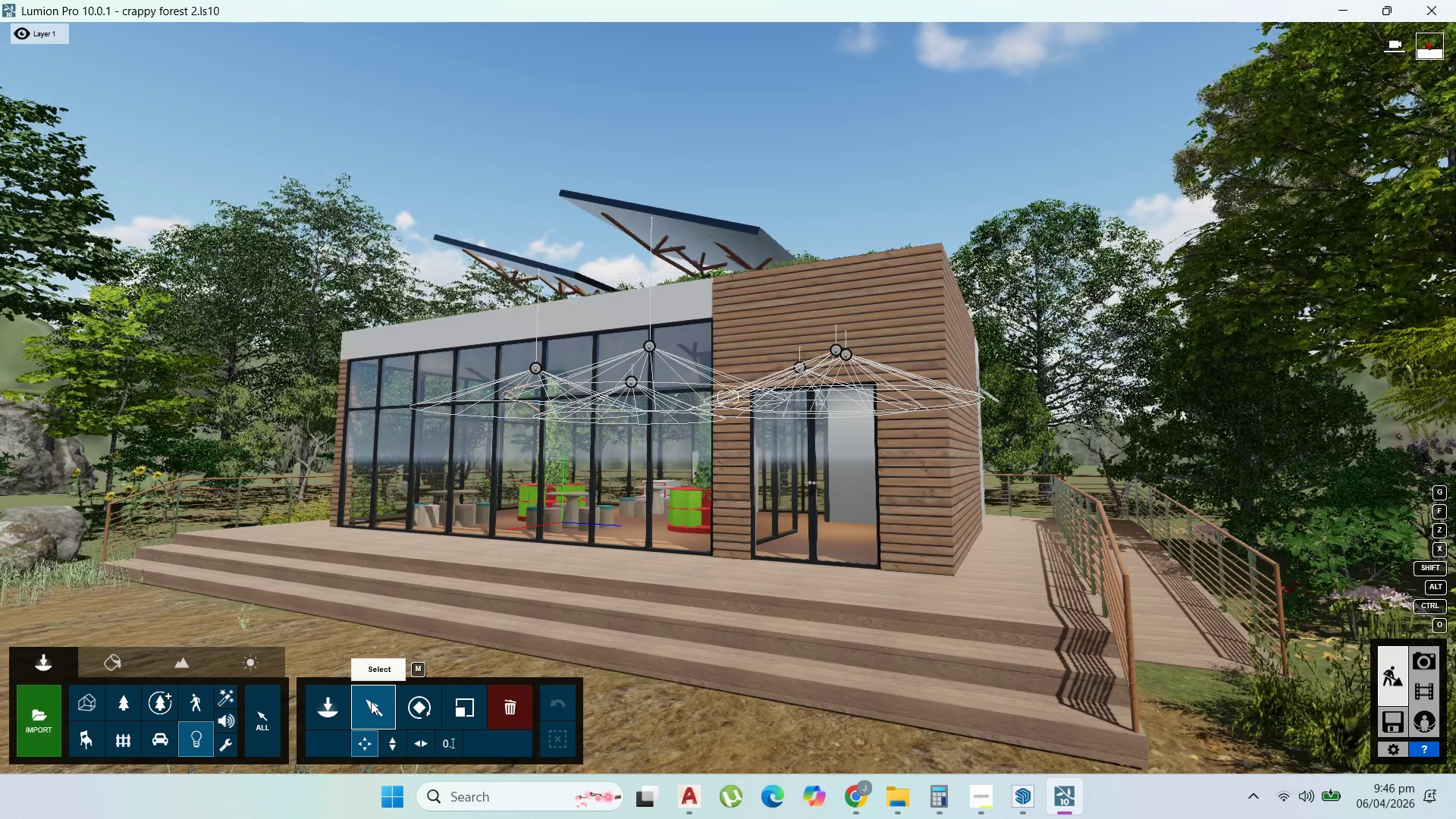 
left_click([343, 711])
 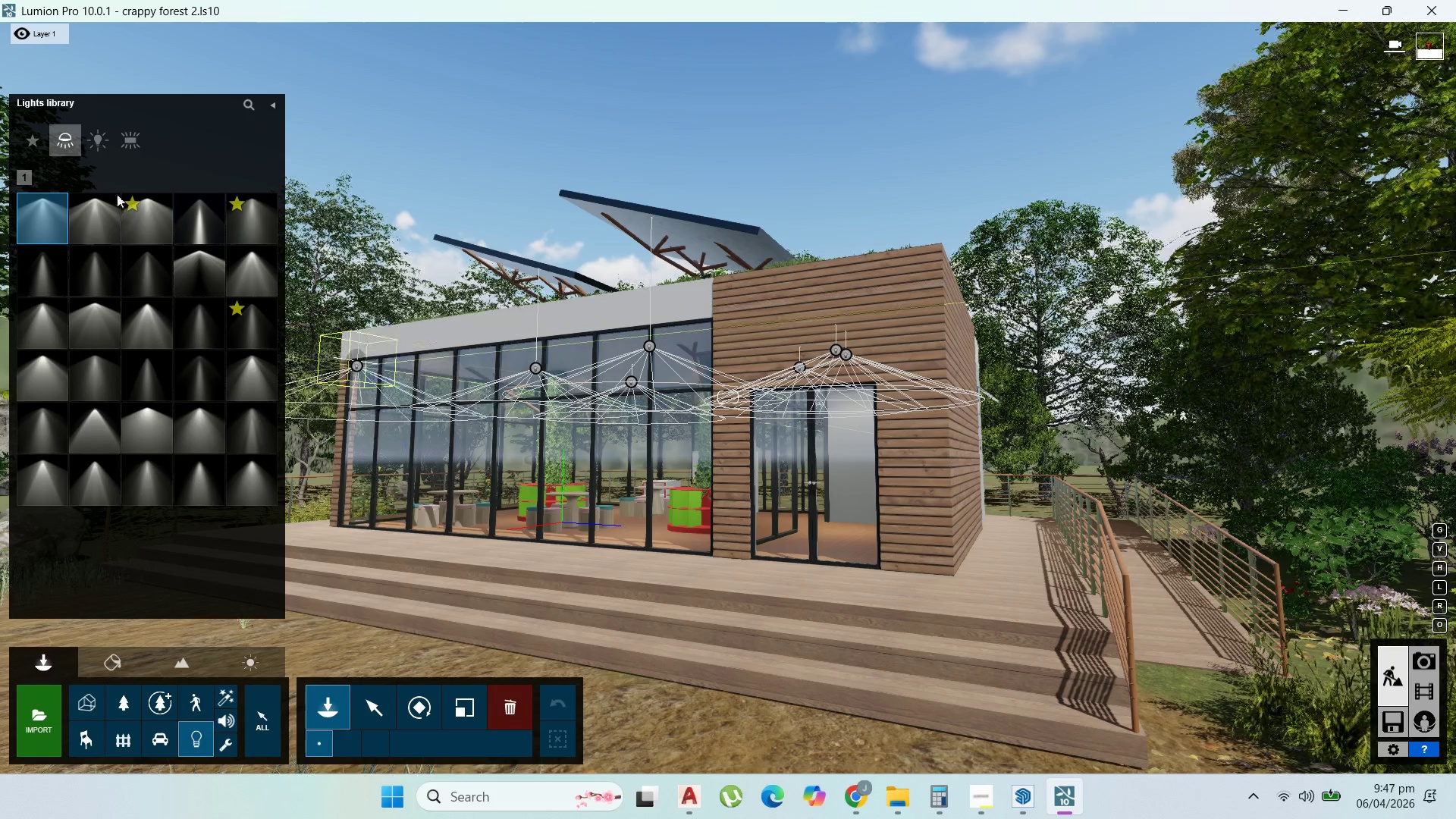 
left_click([102, 135])
 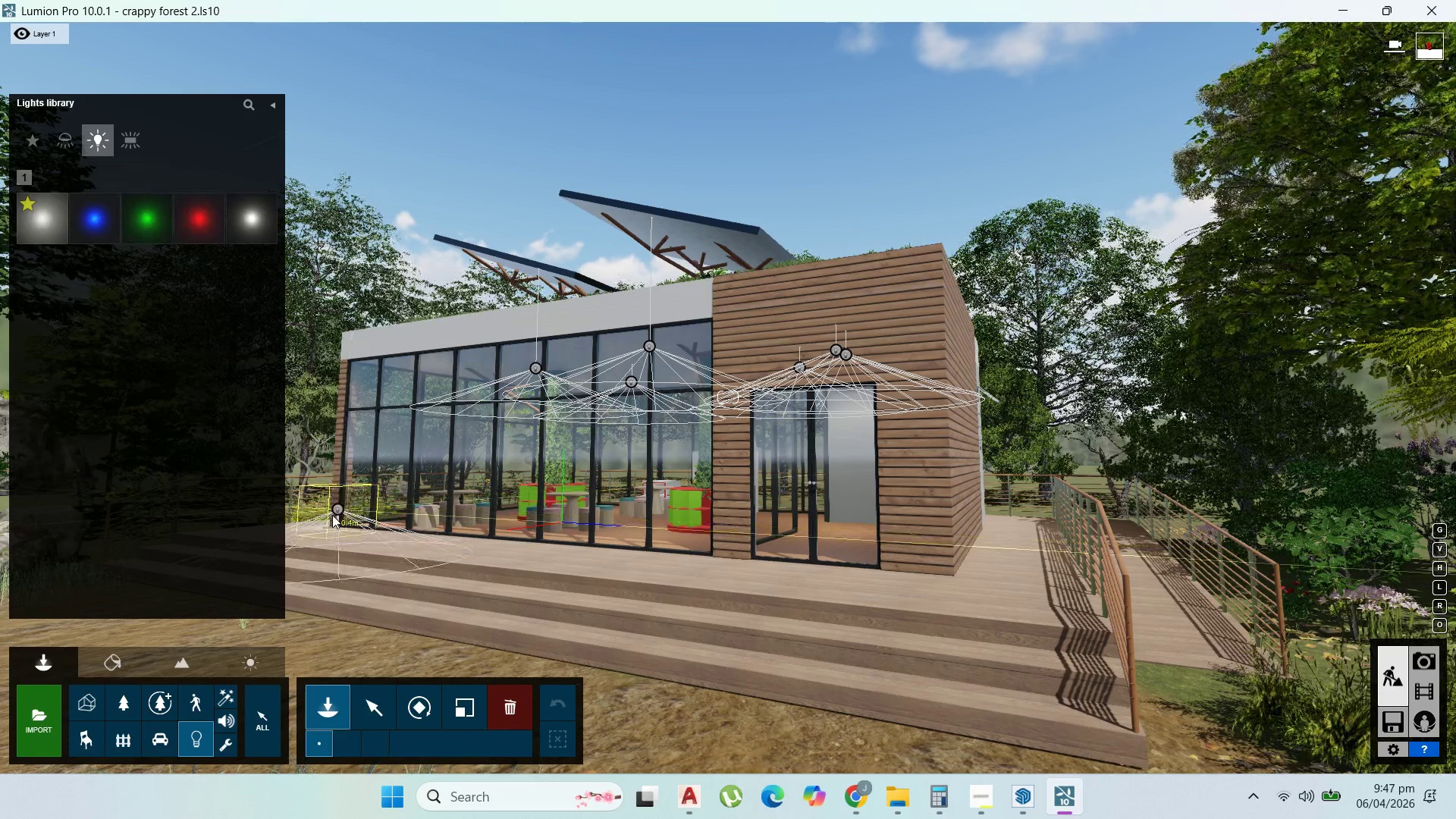 
left_click([57, 229])
 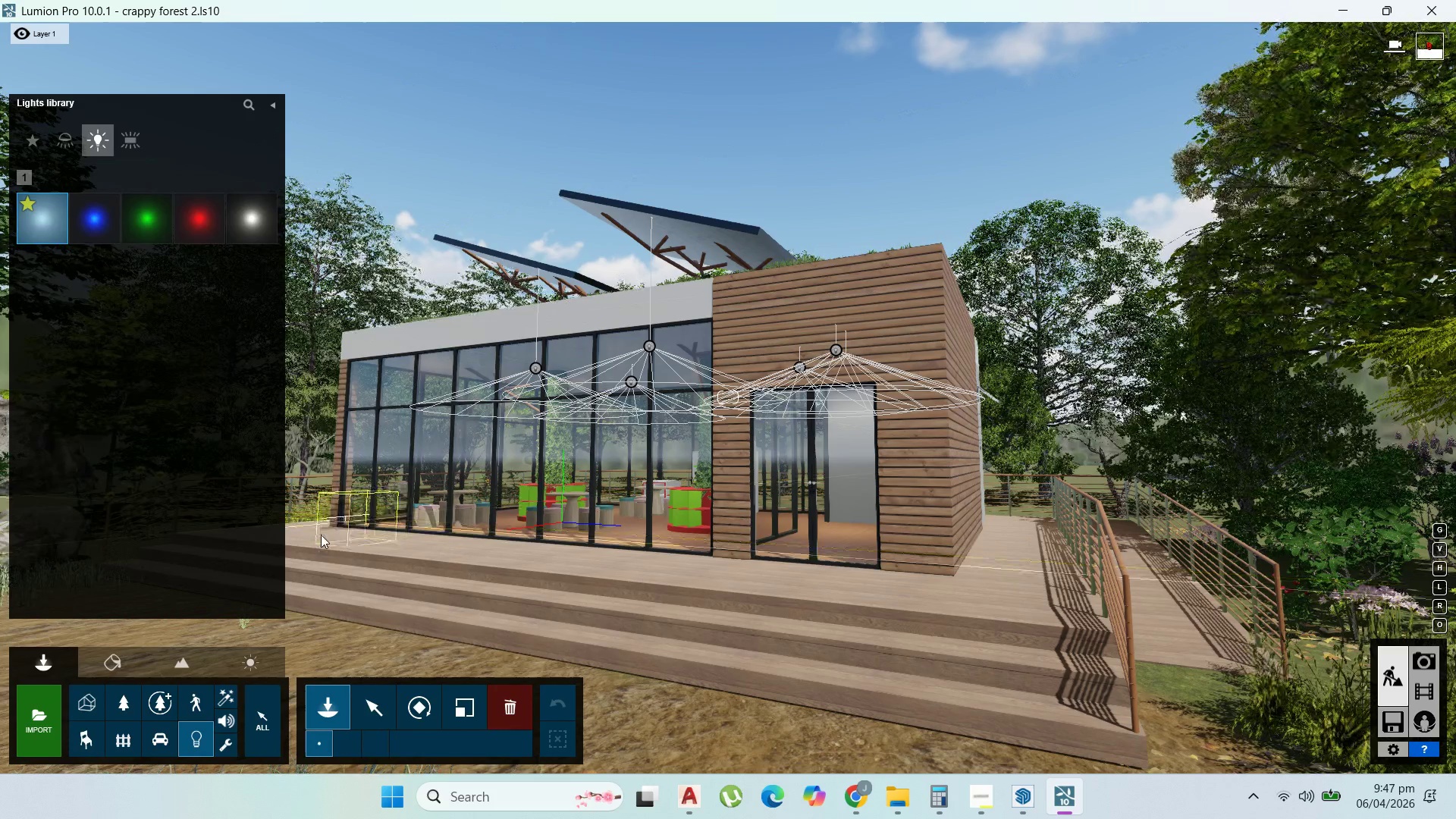 
left_click([318, 535])
 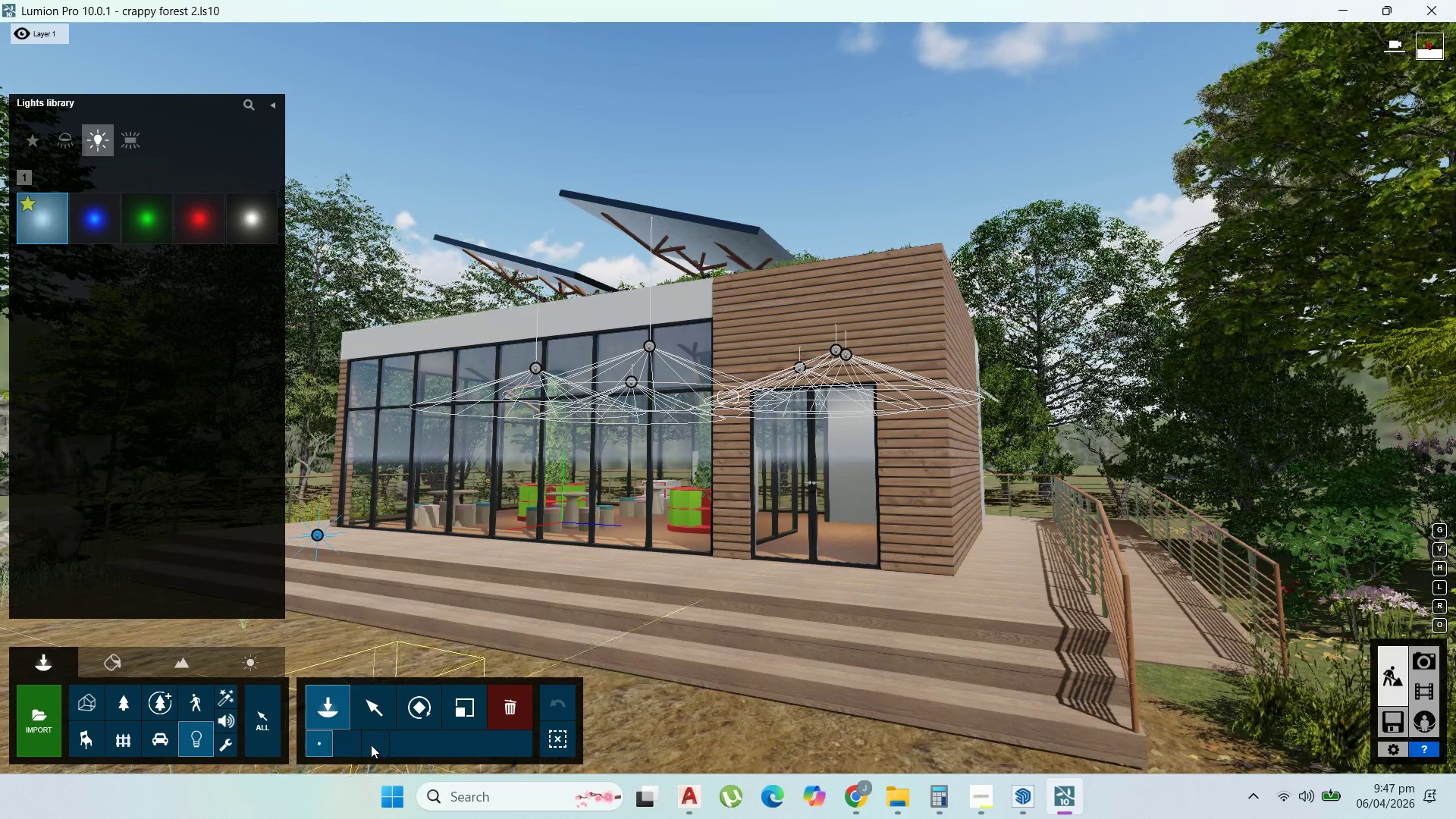 
left_click([371, 718])
 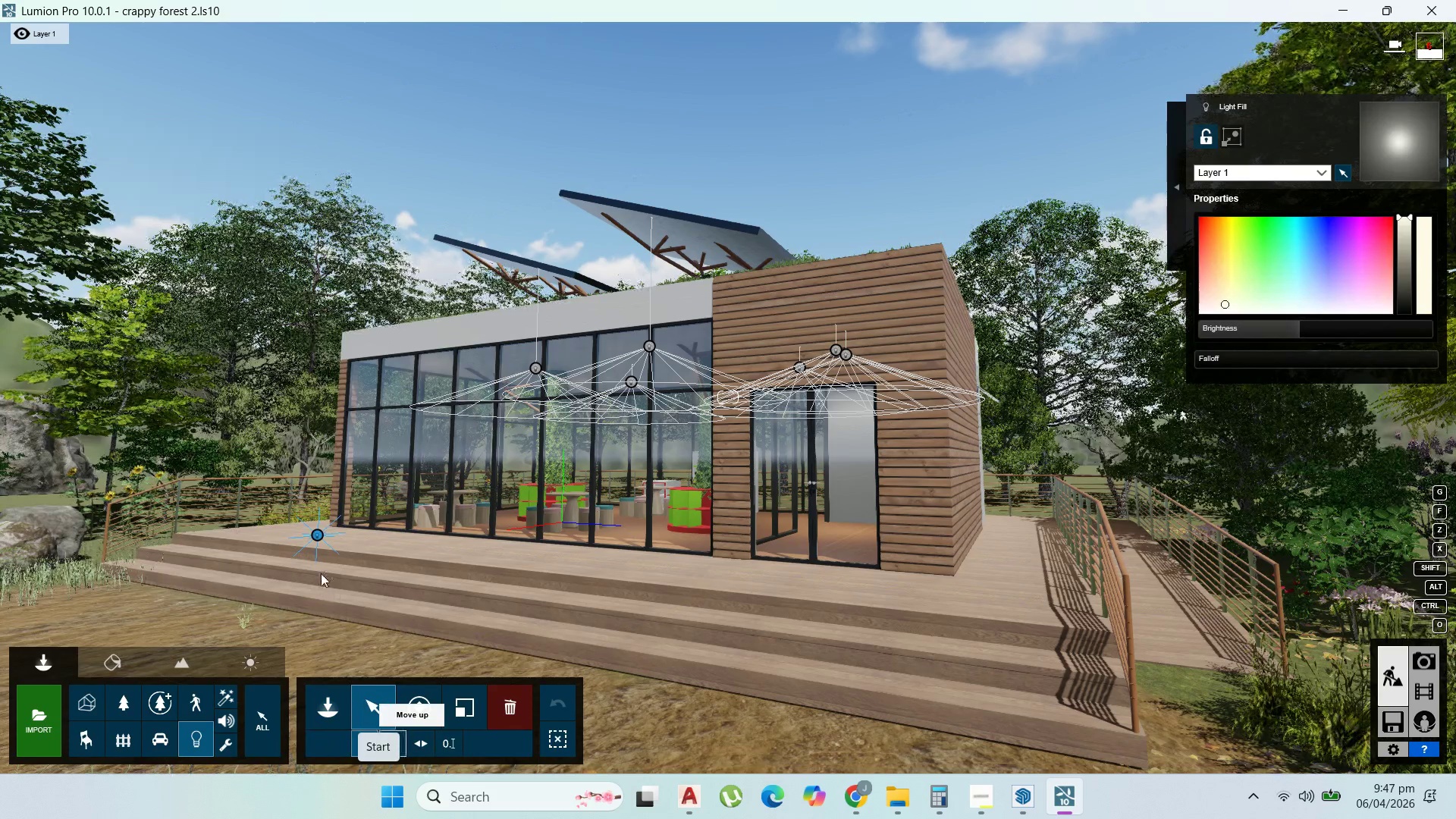 
left_click_drag(start_coordinate=[323, 532], to_coordinate=[325, 527])
 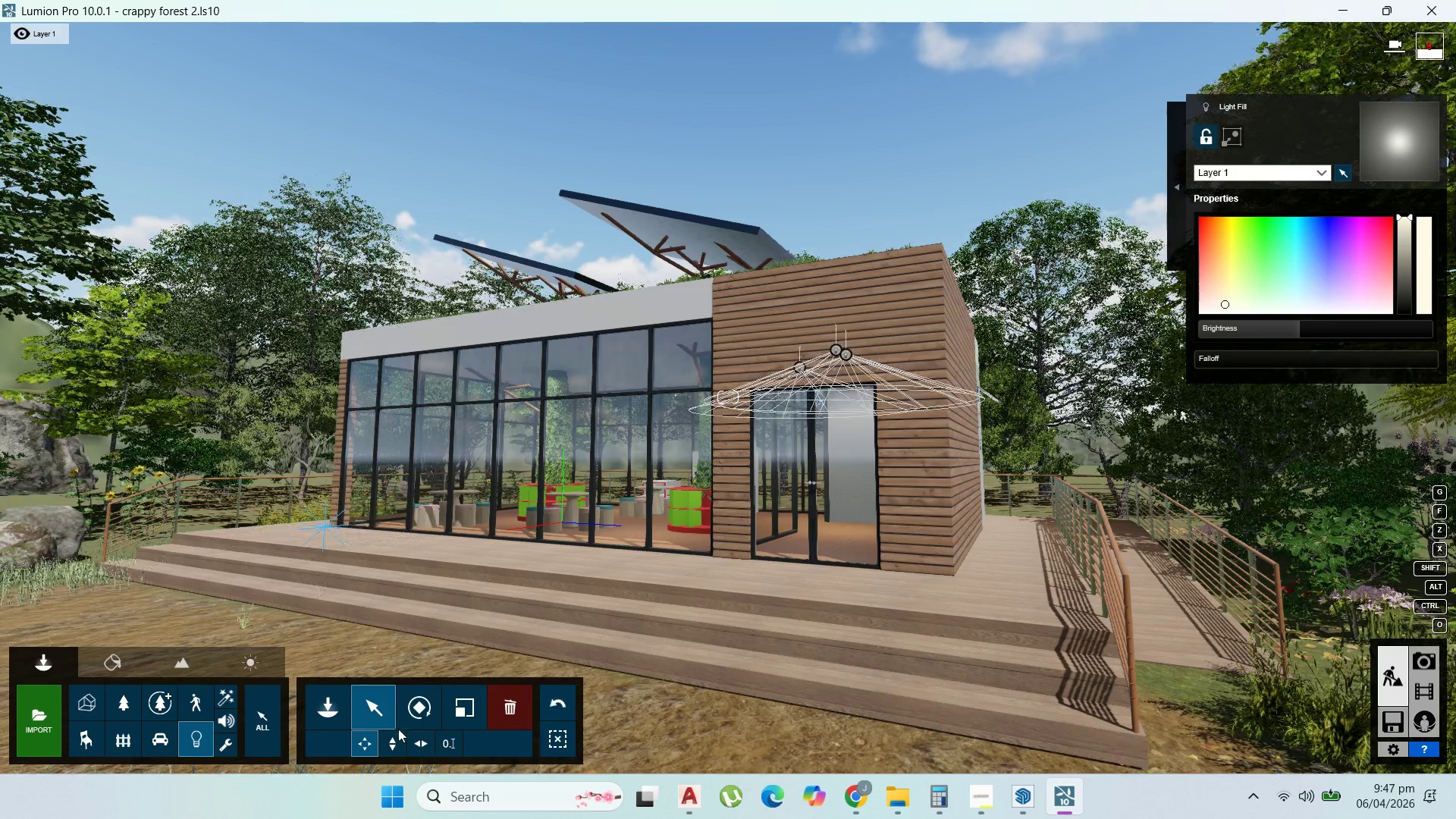 
hold_key(key=X, duration=1.39)
 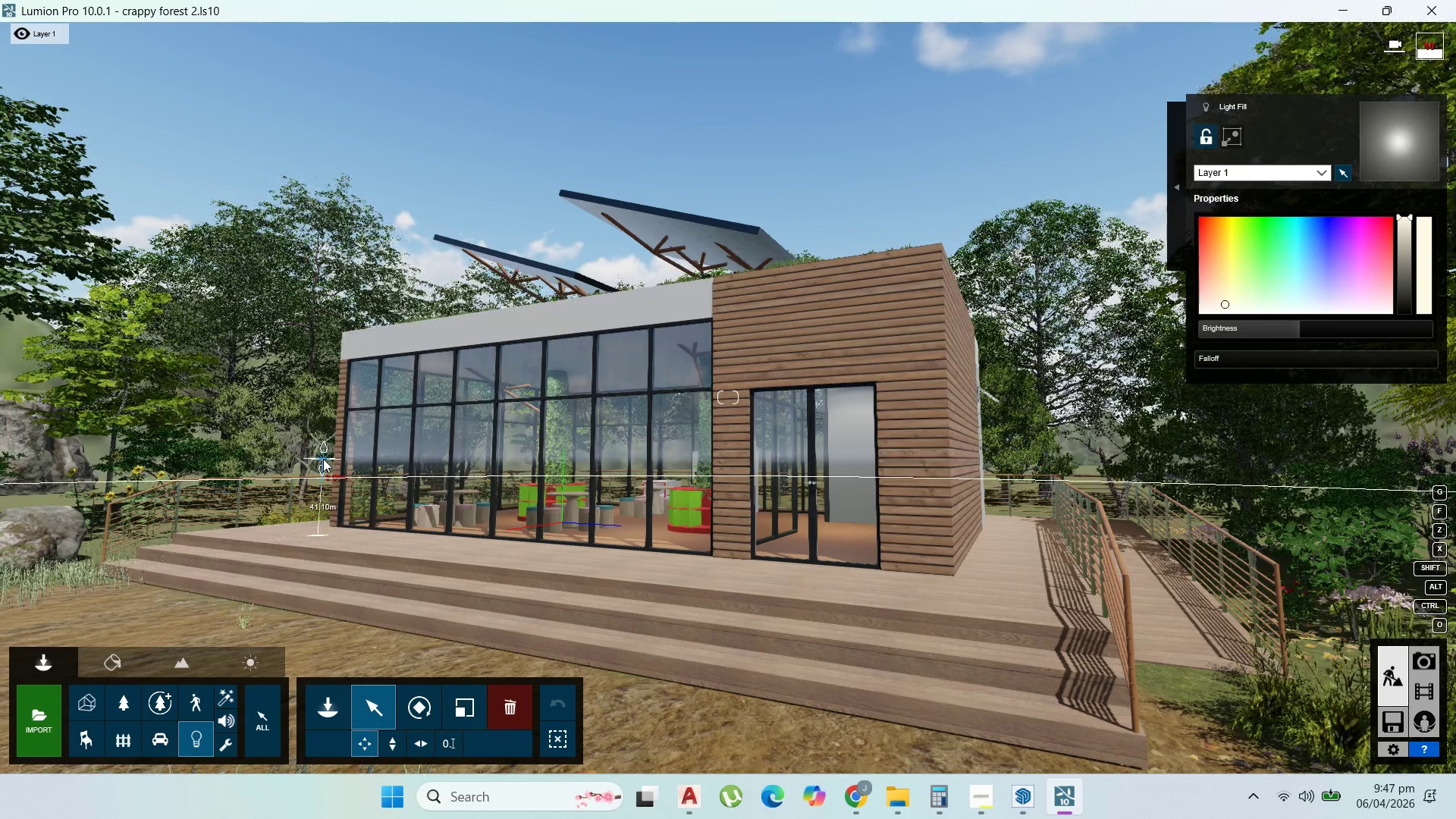 
hold_key(key=Z, duration=1.5)
 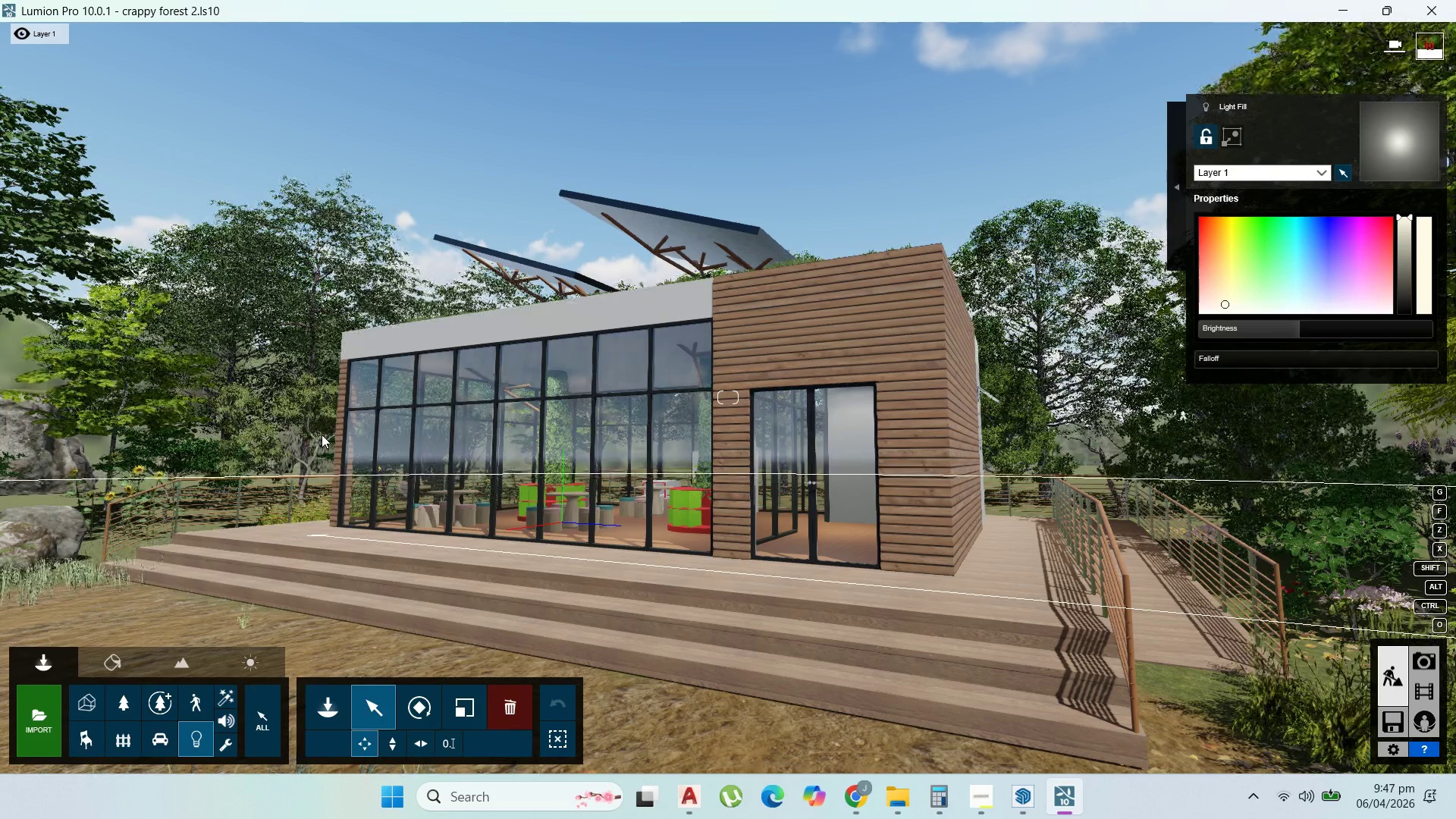 
type(zzzzzzzz)
 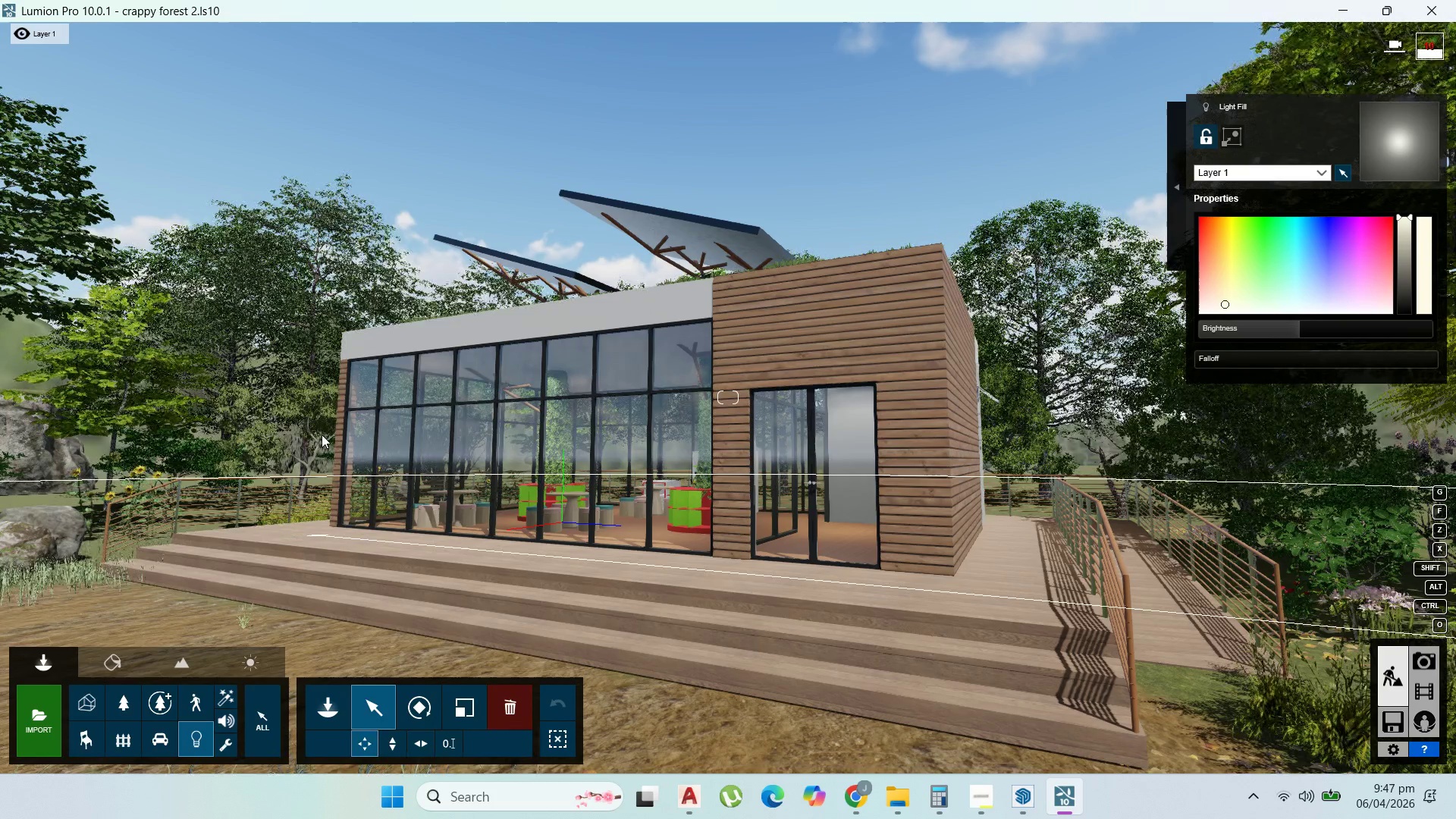 
hold_key(key=X, duration=1.5)
 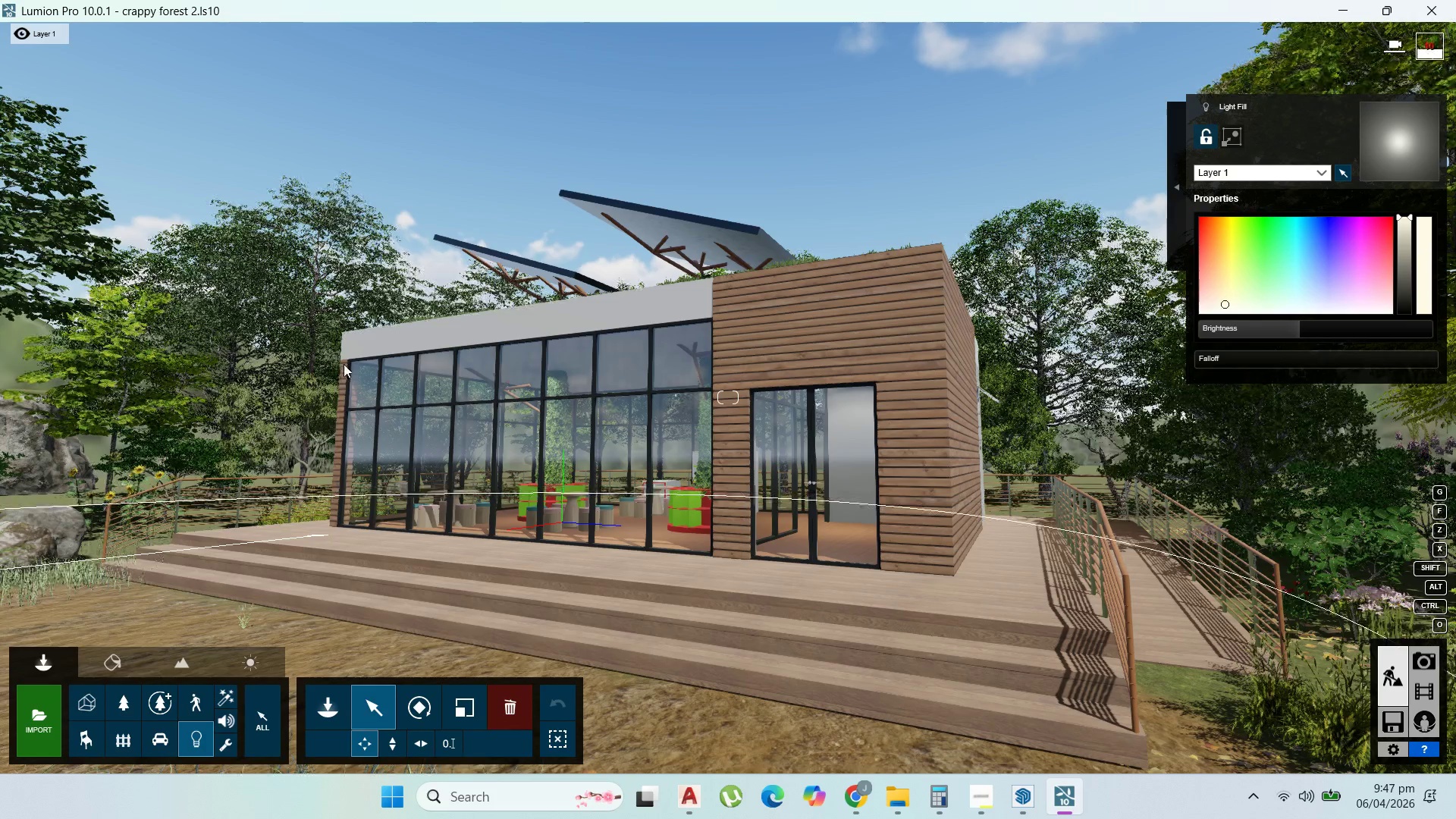 
hold_key(key=X, duration=1.5)
 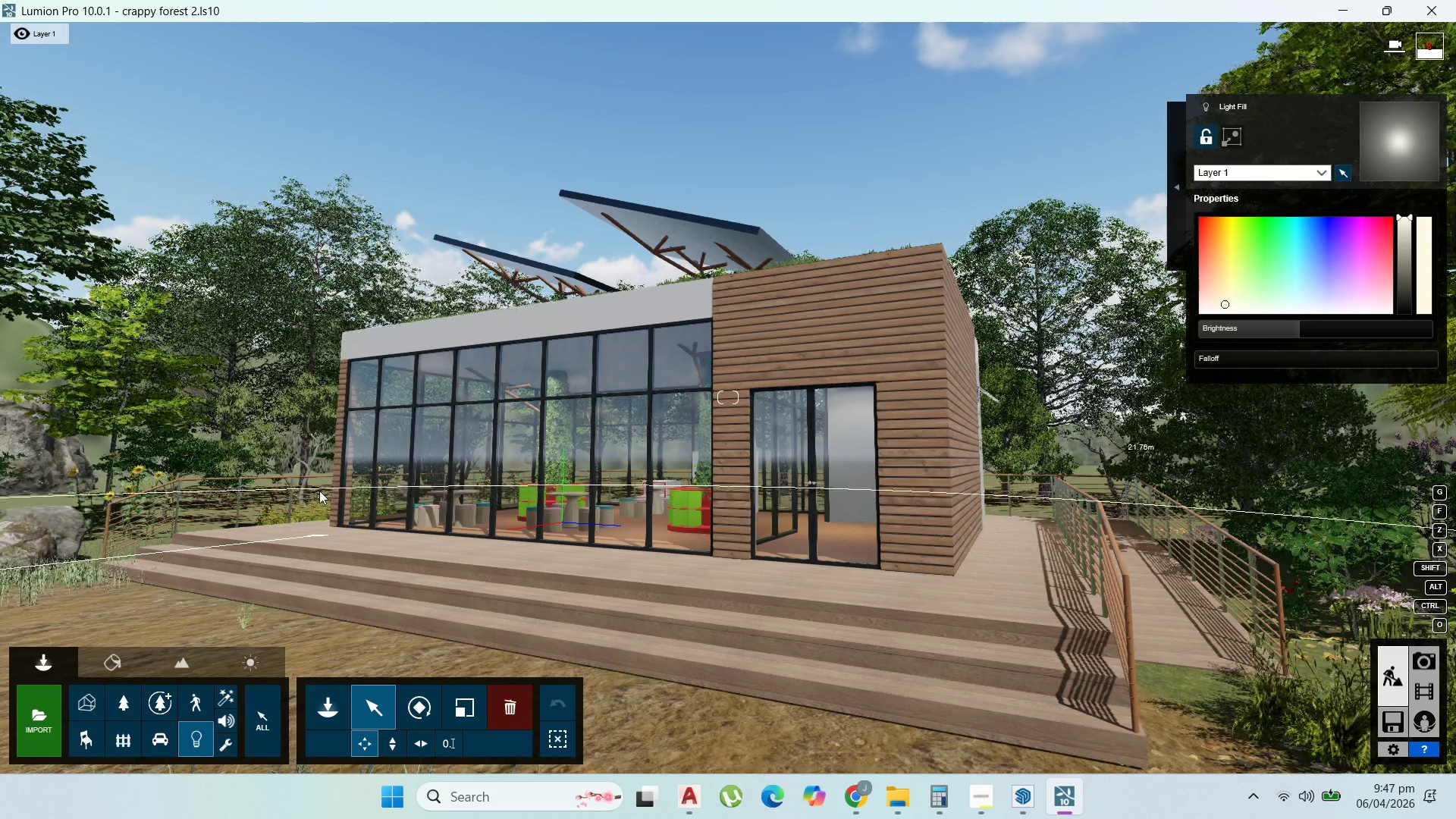 
hold_key(key=X, duration=1.05)
 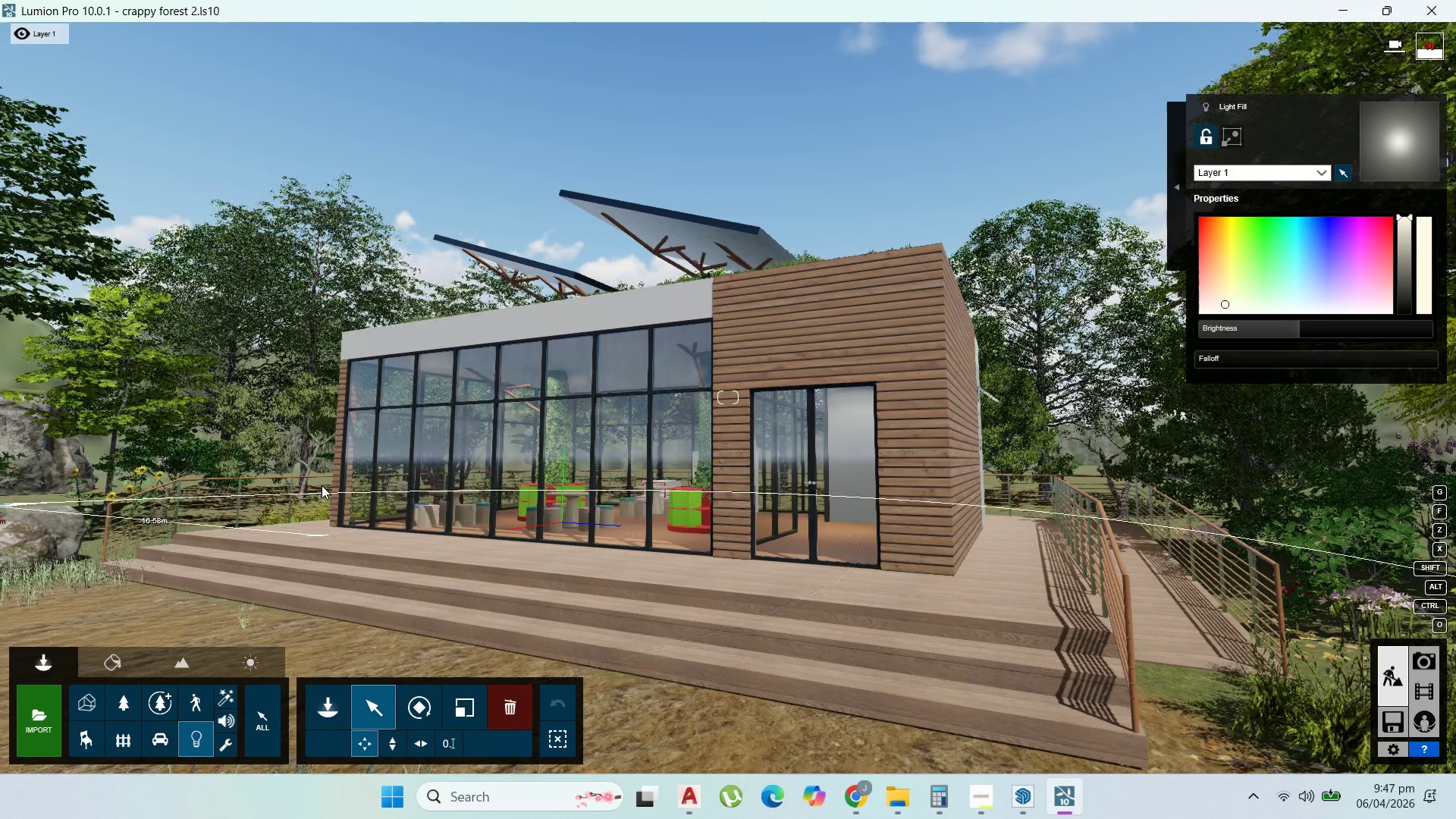 
hold_key(key=Z, duration=1.53)
 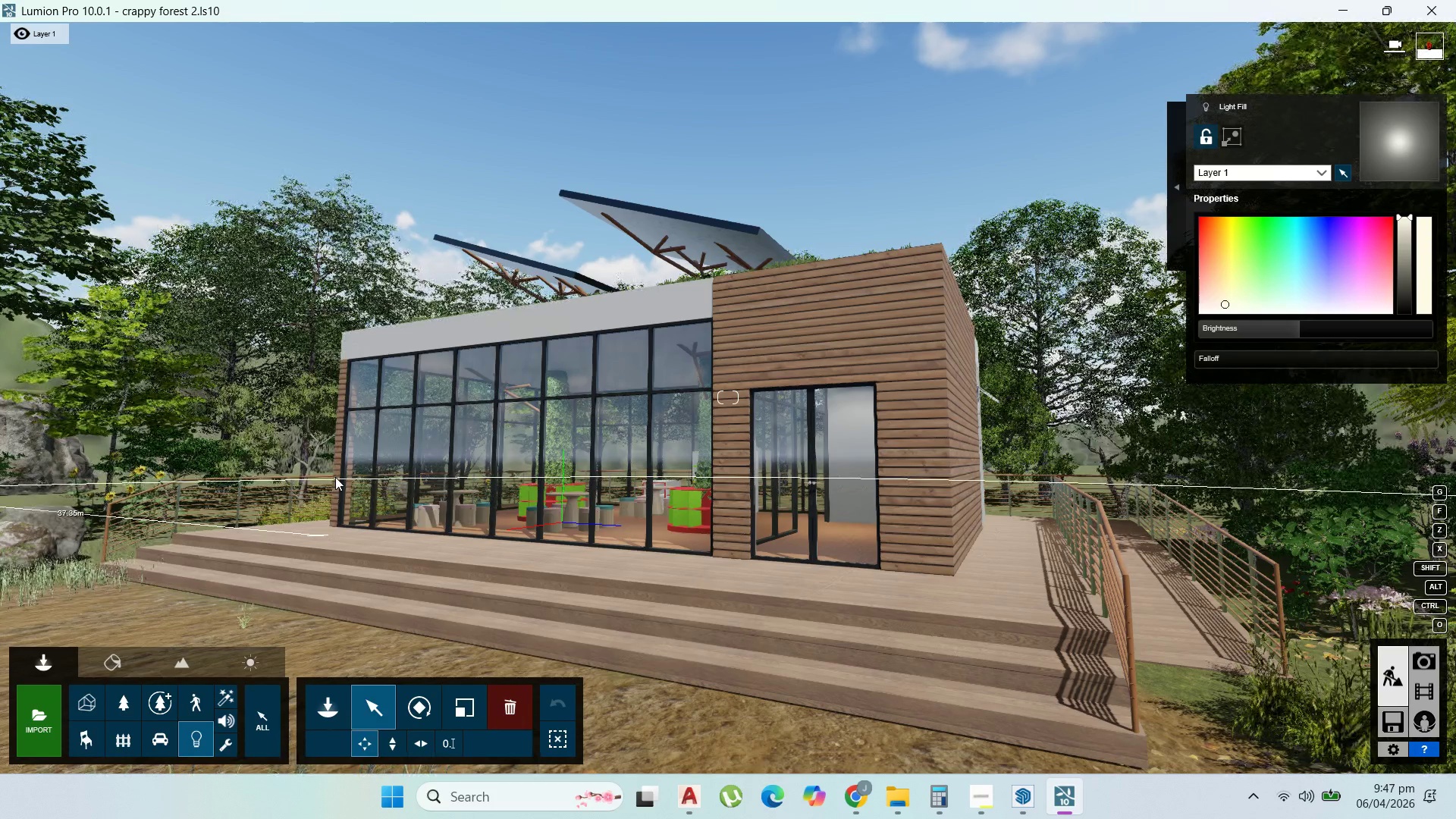 
hold_key(key=Z, duration=1.5)
 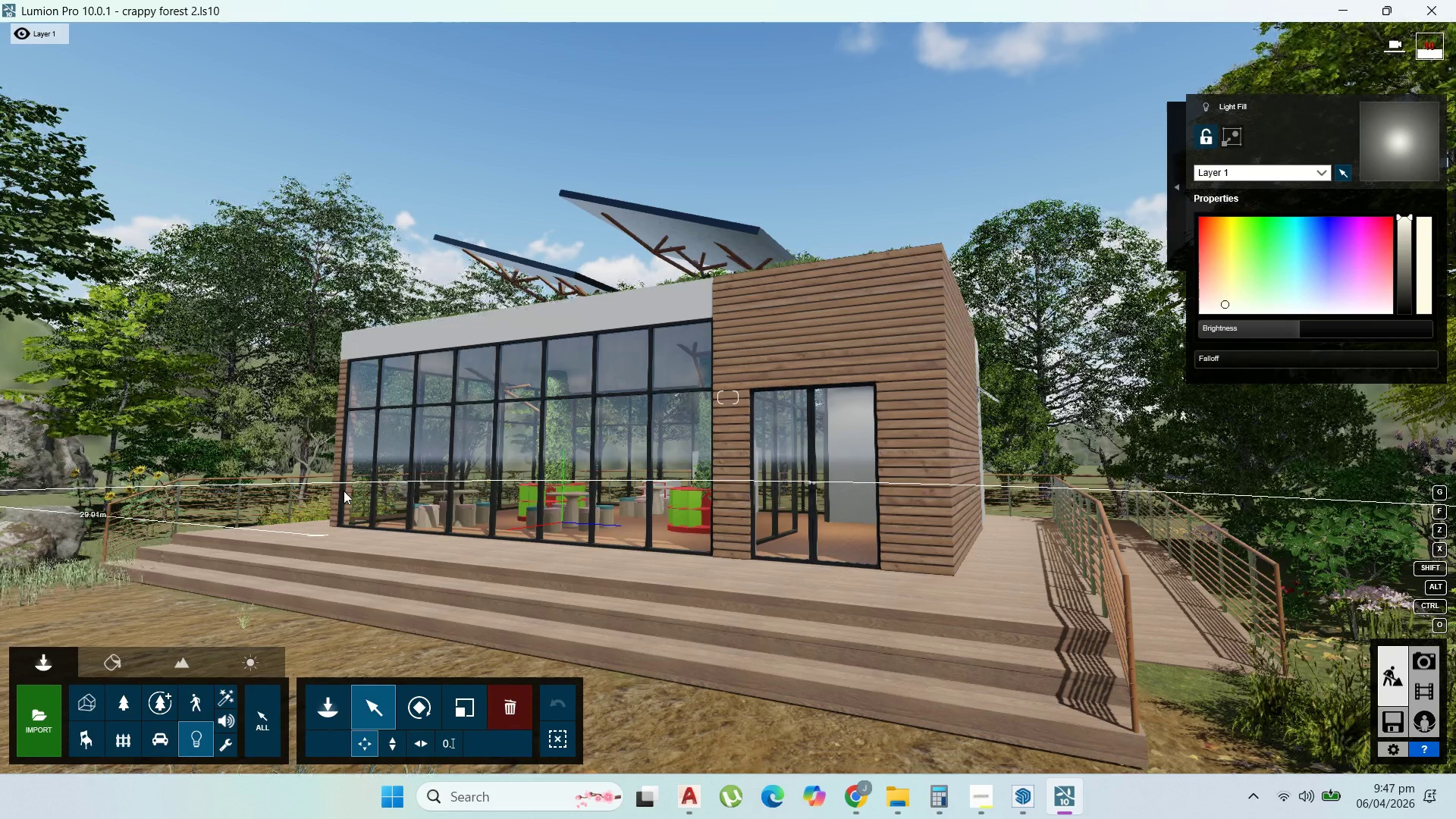 
hold_key(key=Z, duration=0.62)
 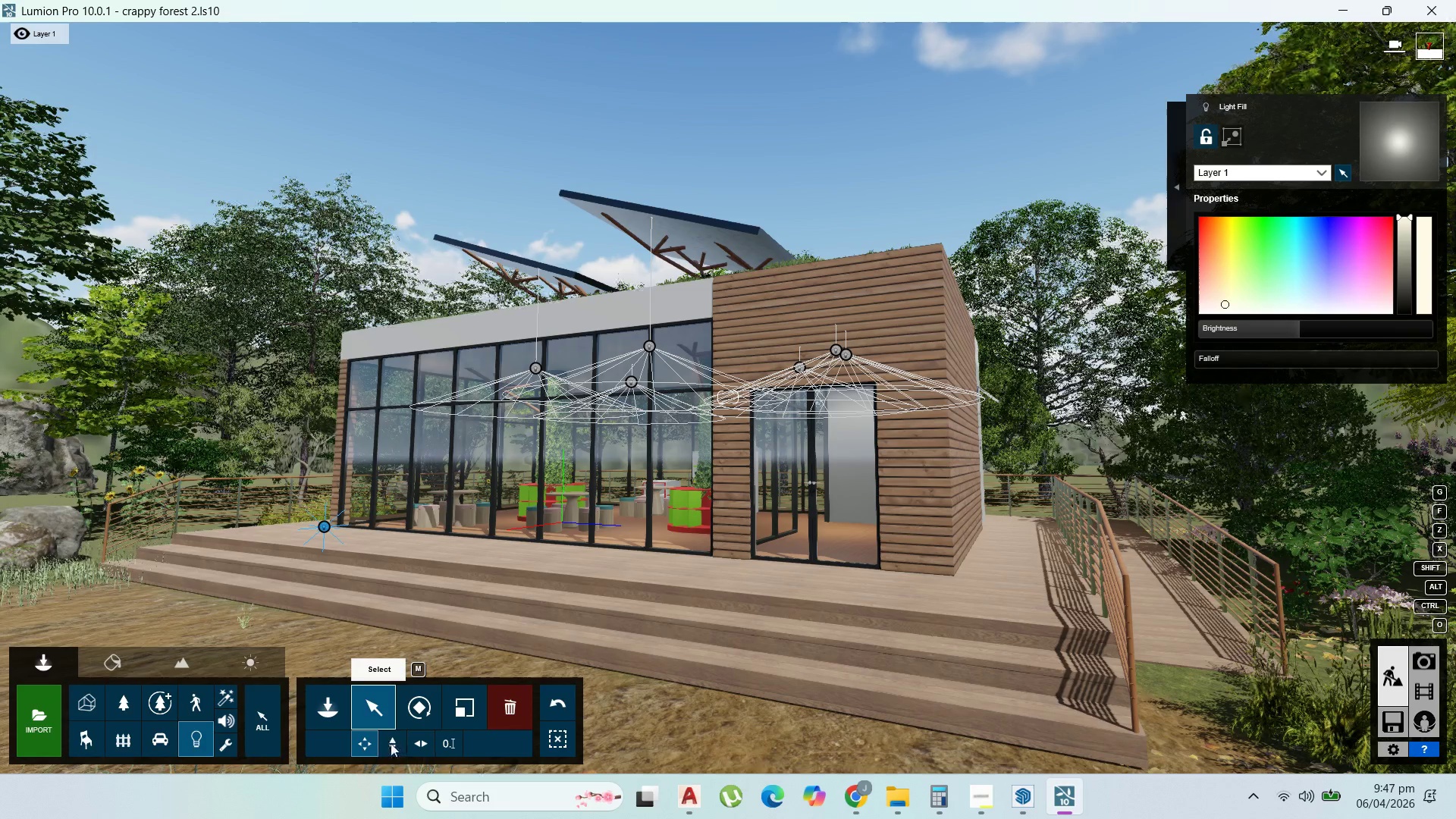 
left_click_drag(start_coordinate=[324, 526], to_coordinate=[322, 391])
 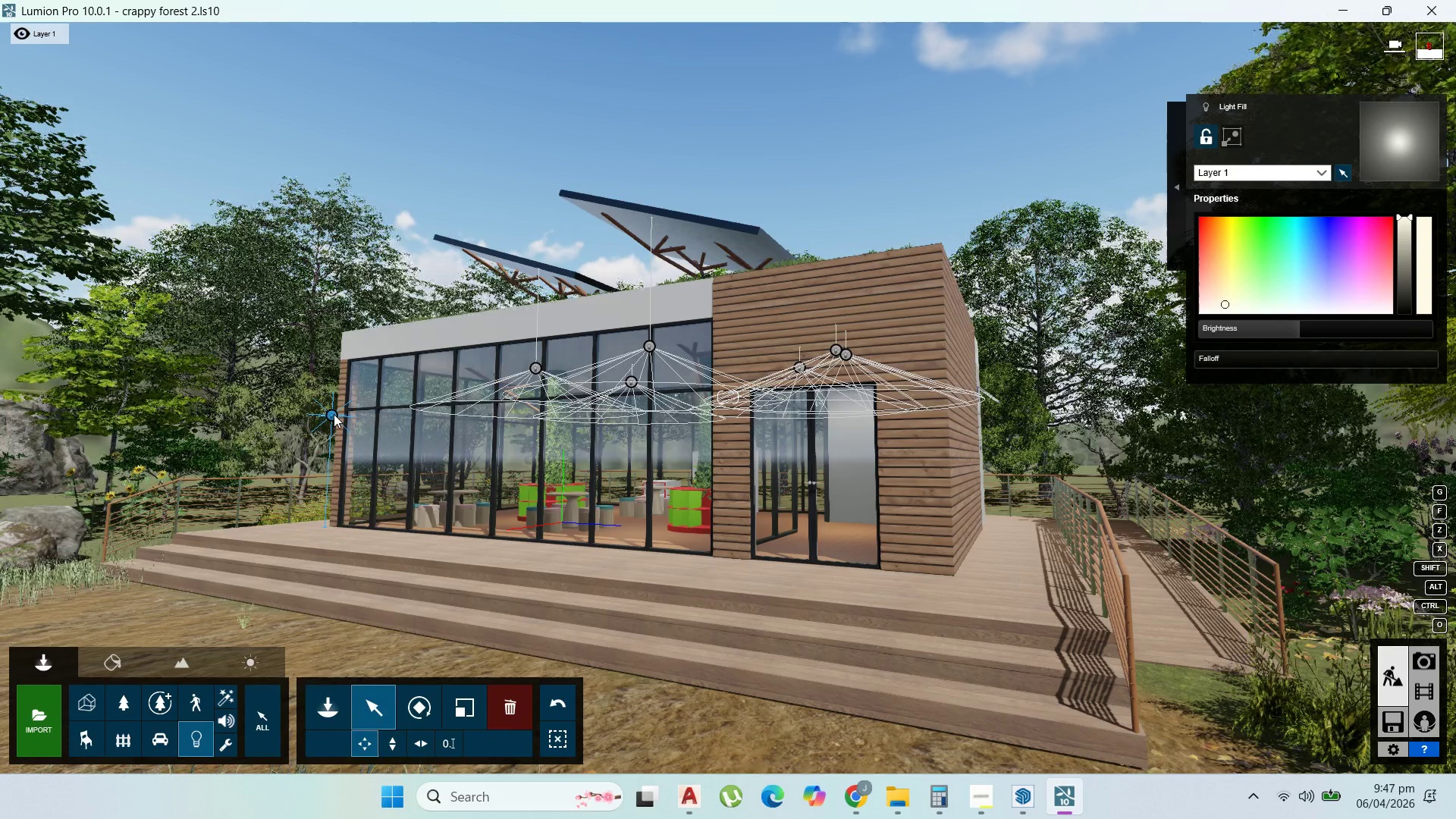 
wait(5.03)
 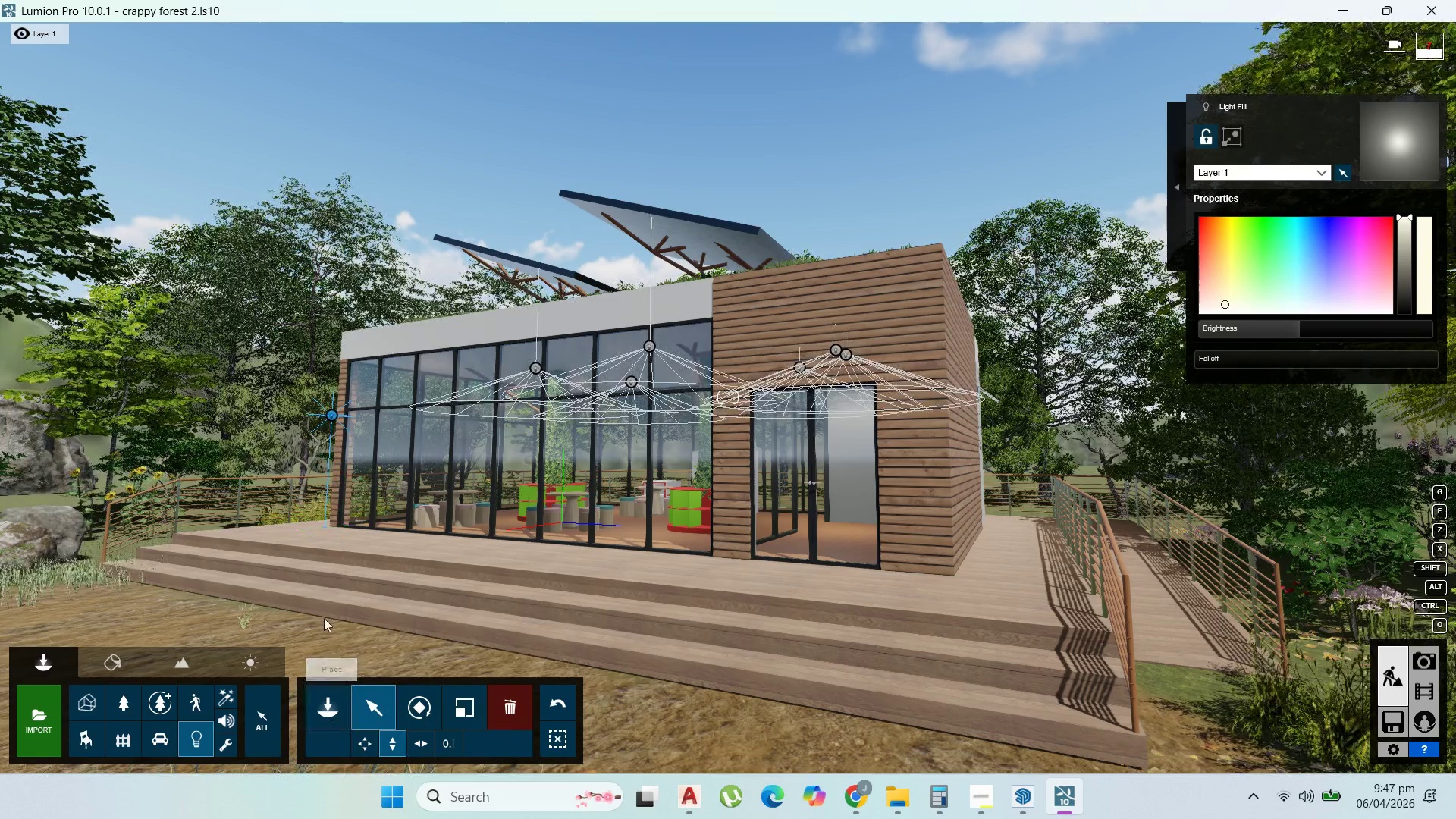 
hold_key(key=AltLeft, duration=1.52)
left_click_drag(start_coordinate=[334, 413], to_coordinate=[921, 575])
 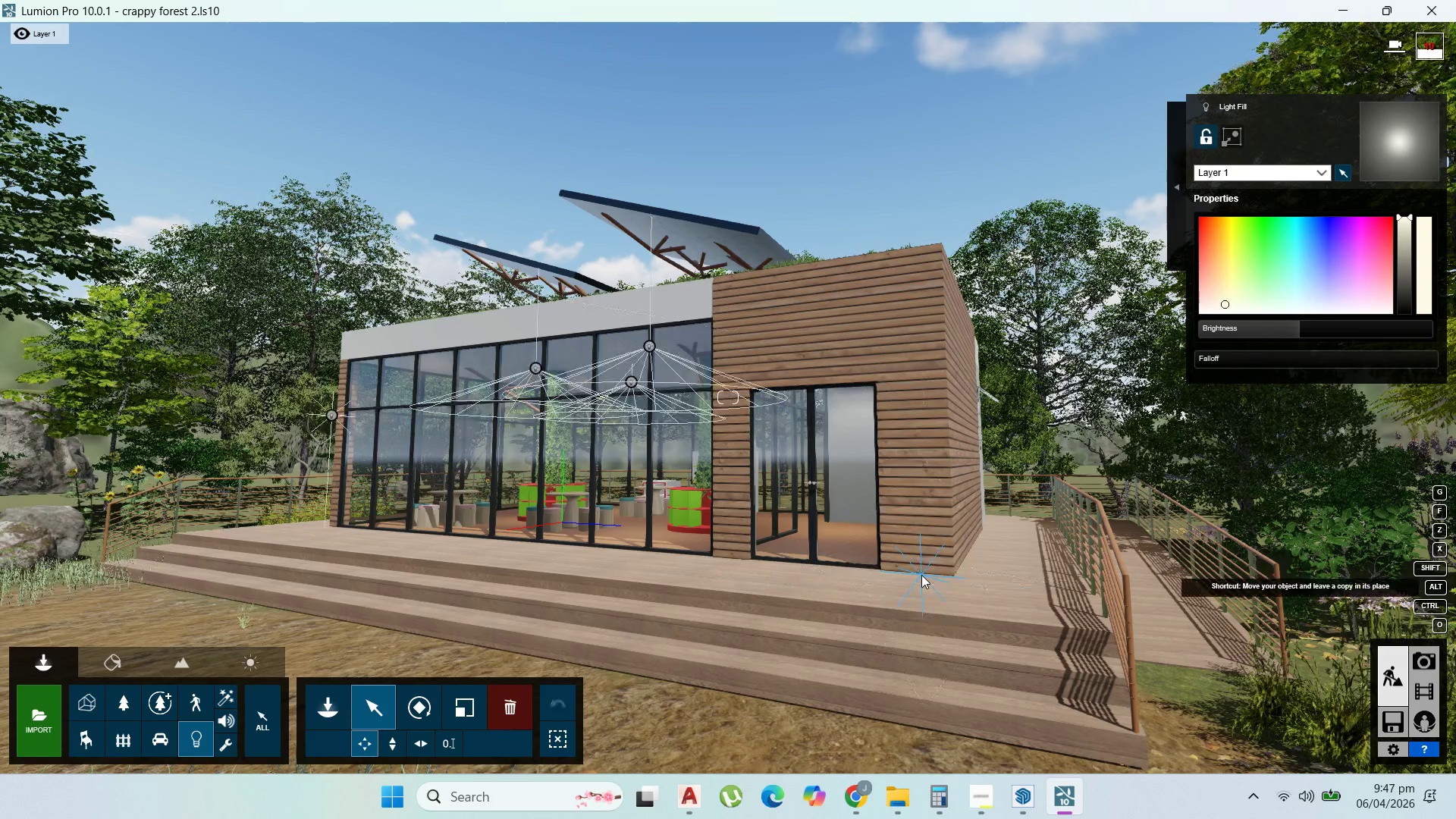 
hold_key(key=AltLeft, duration=1.44)
 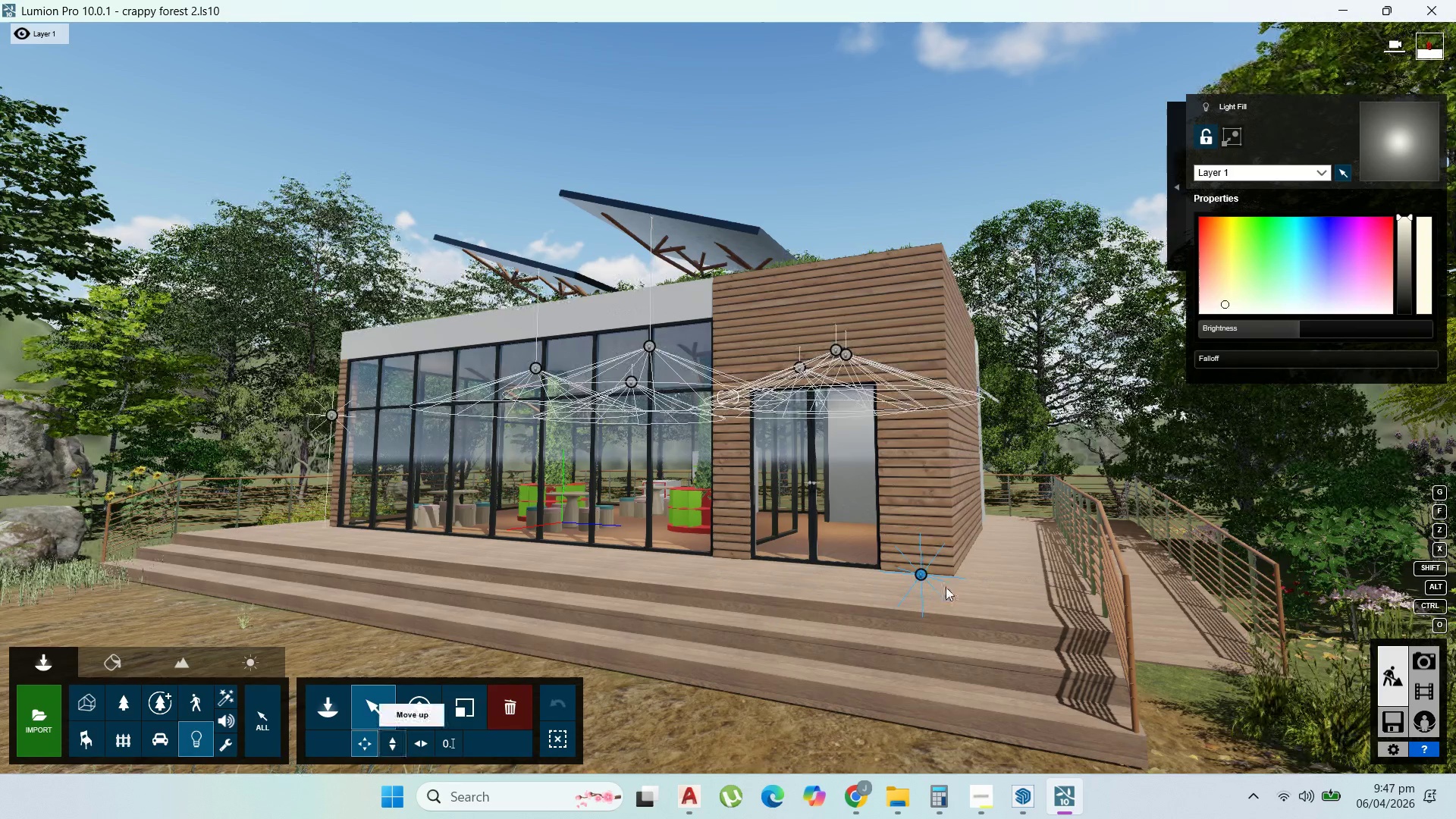 
left_click_drag(start_coordinate=[920, 568], to_coordinate=[917, 376])
 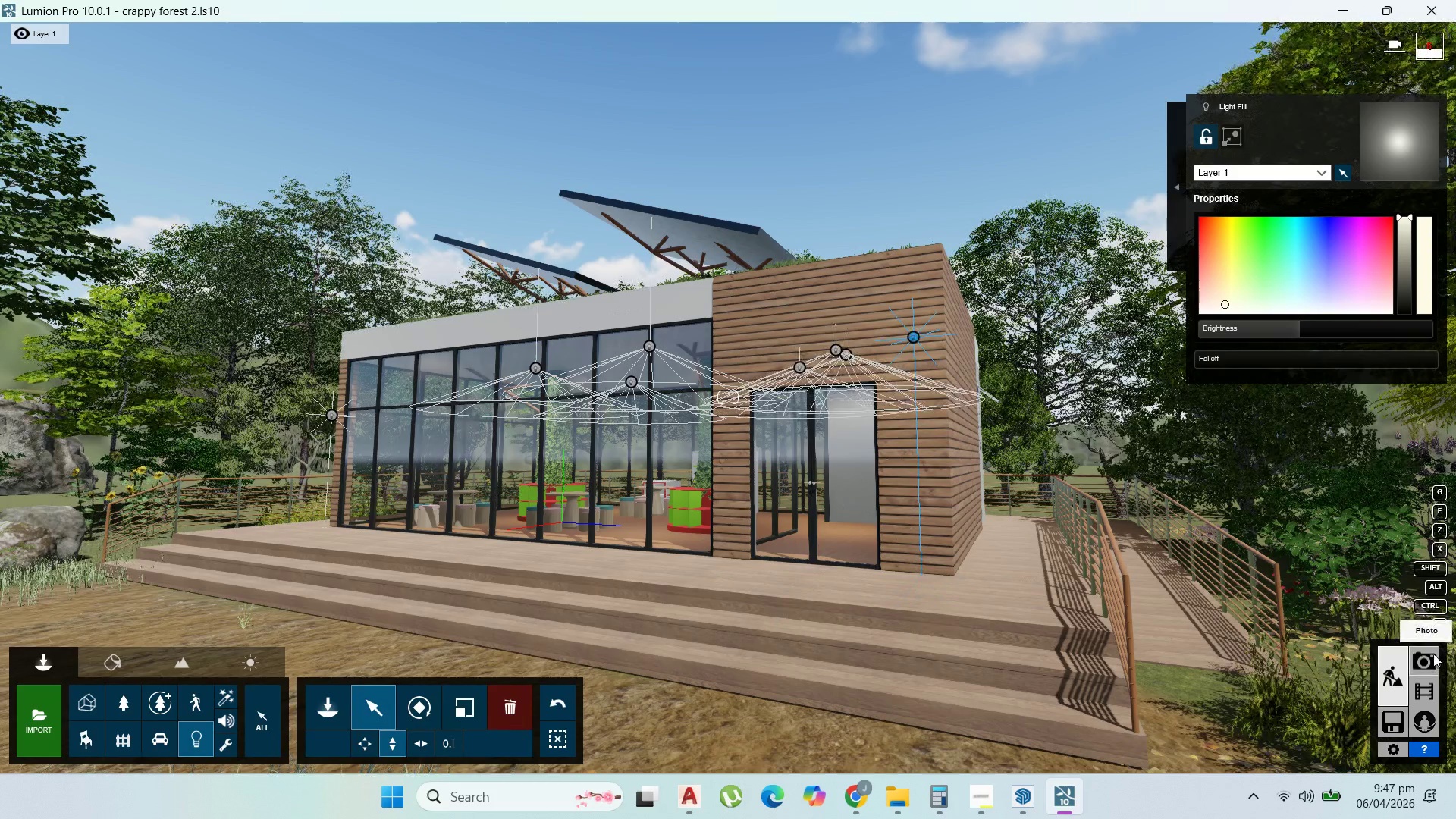 
double_click([1433, 654])
 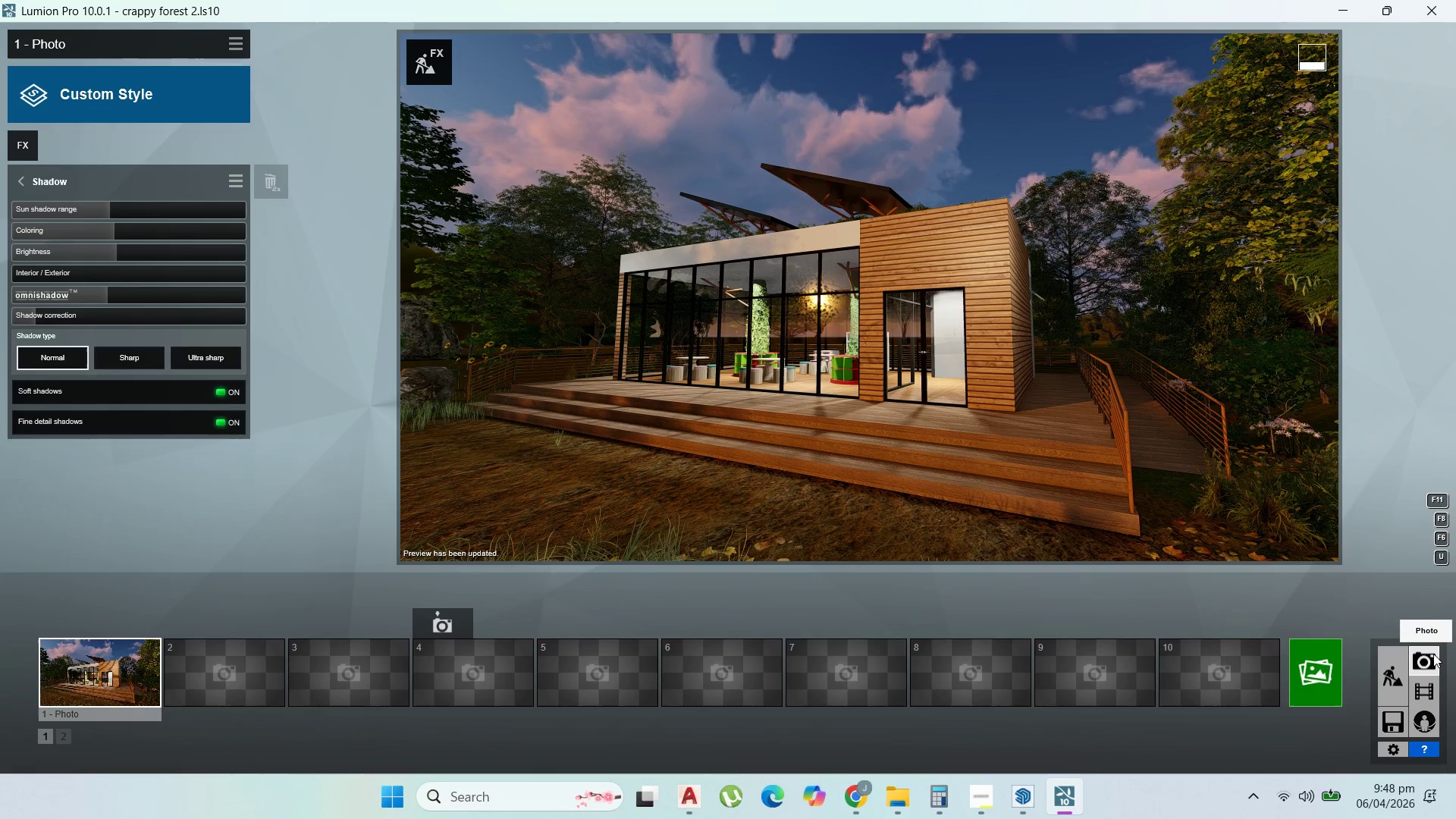 
wait(15.81)
 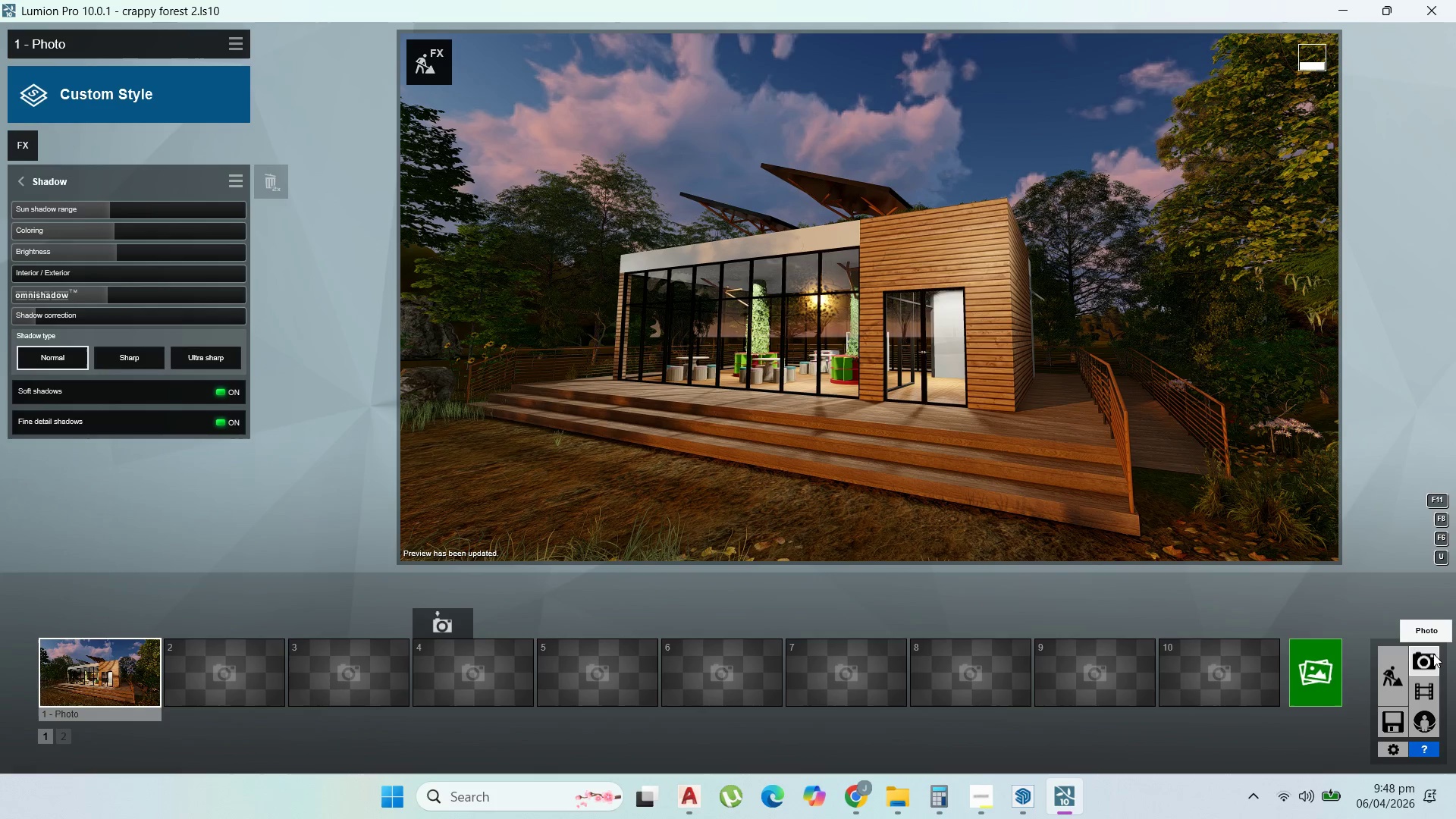 
double_click([127, 692])
 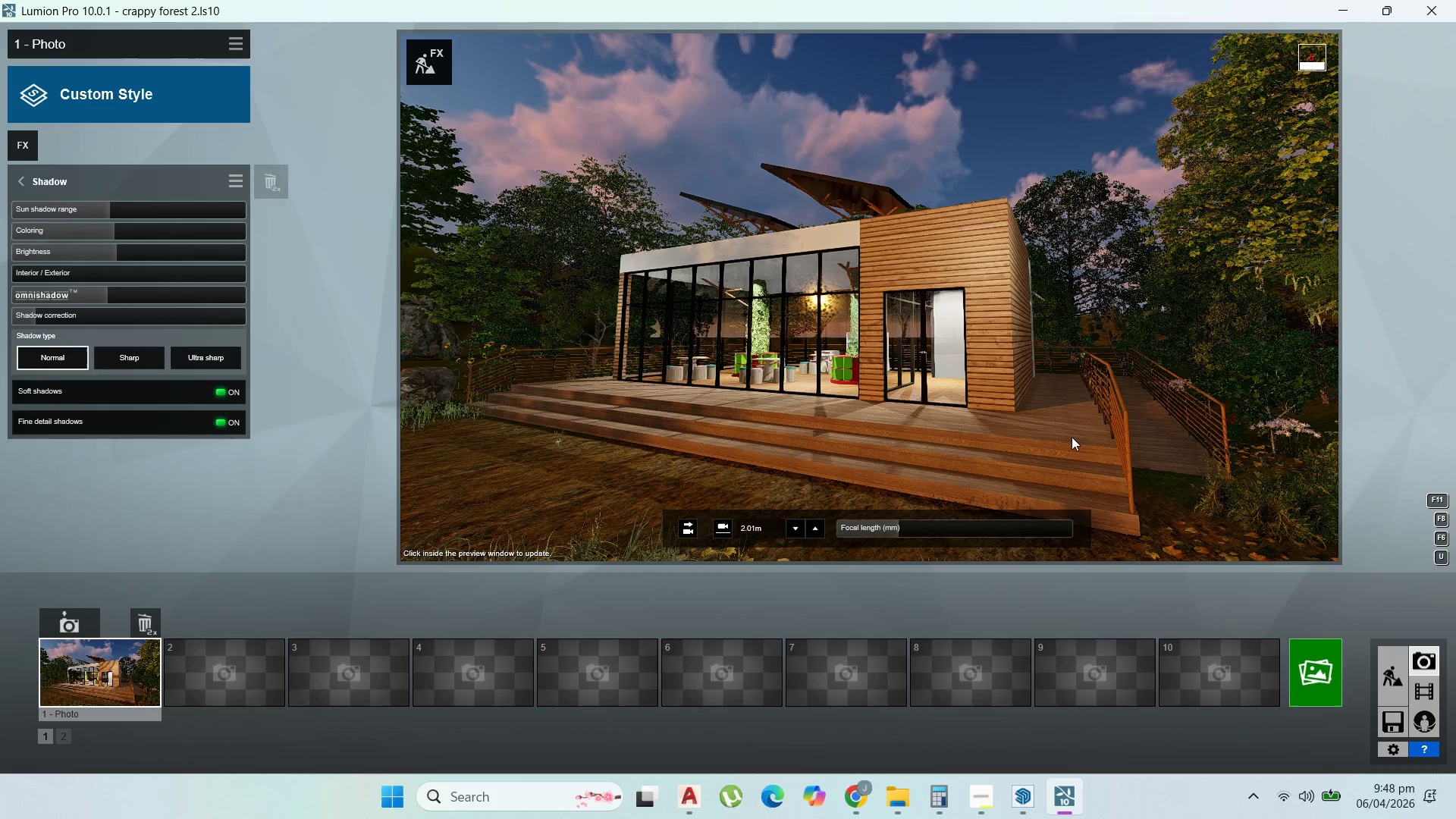 
wait(39.38)
 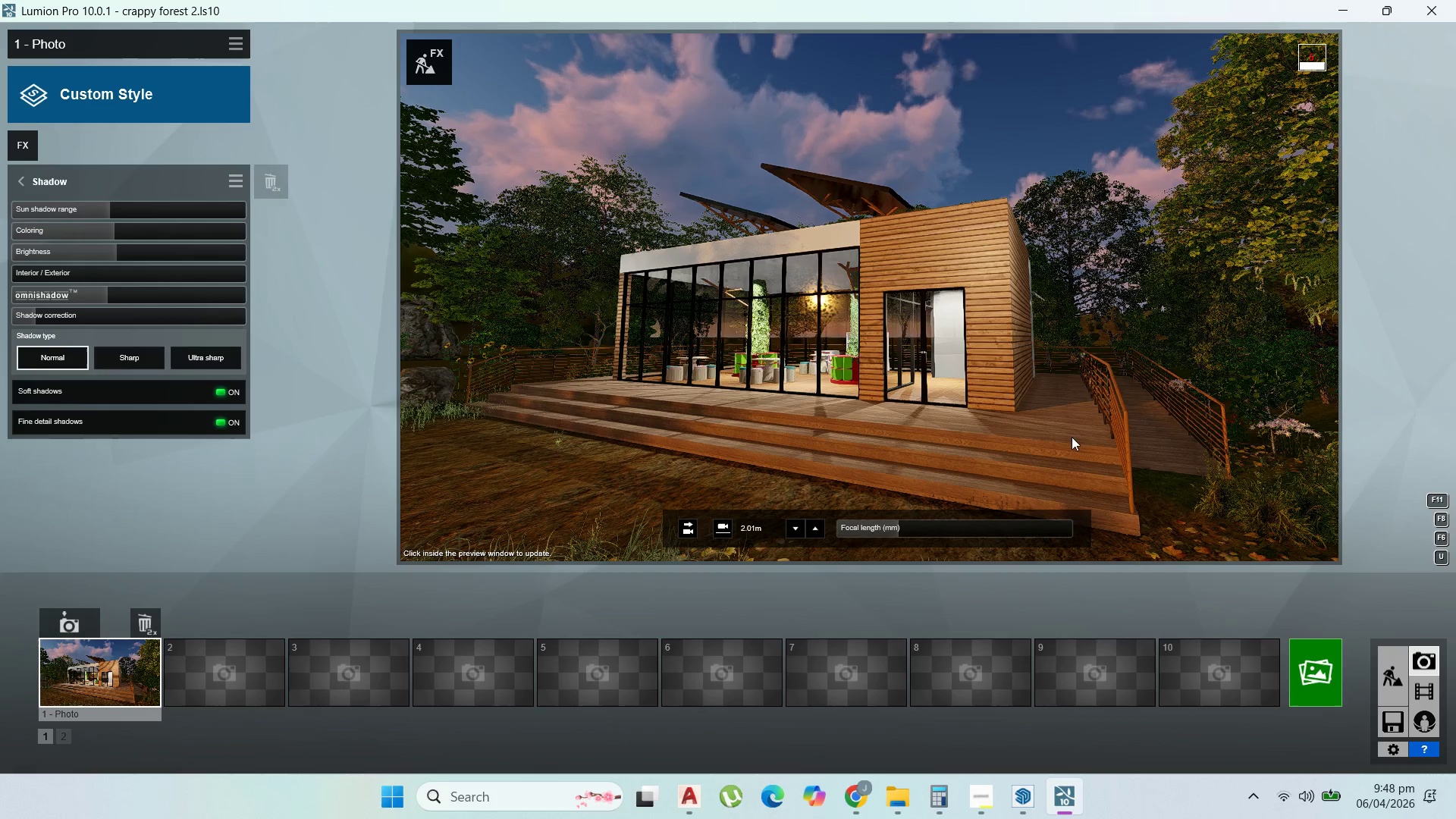 
double_click([262, 673])
 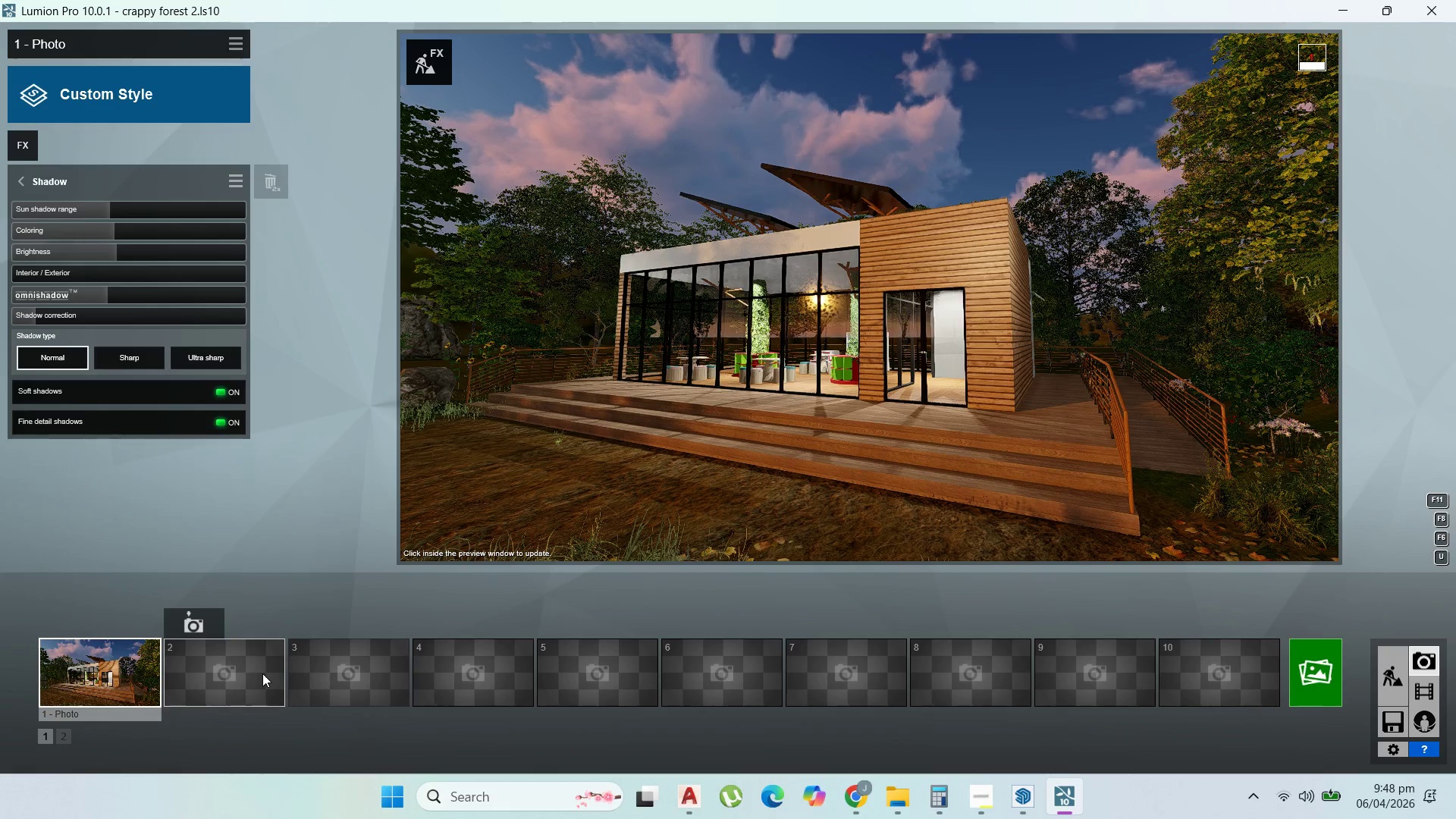 
triple_click([262, 673])
 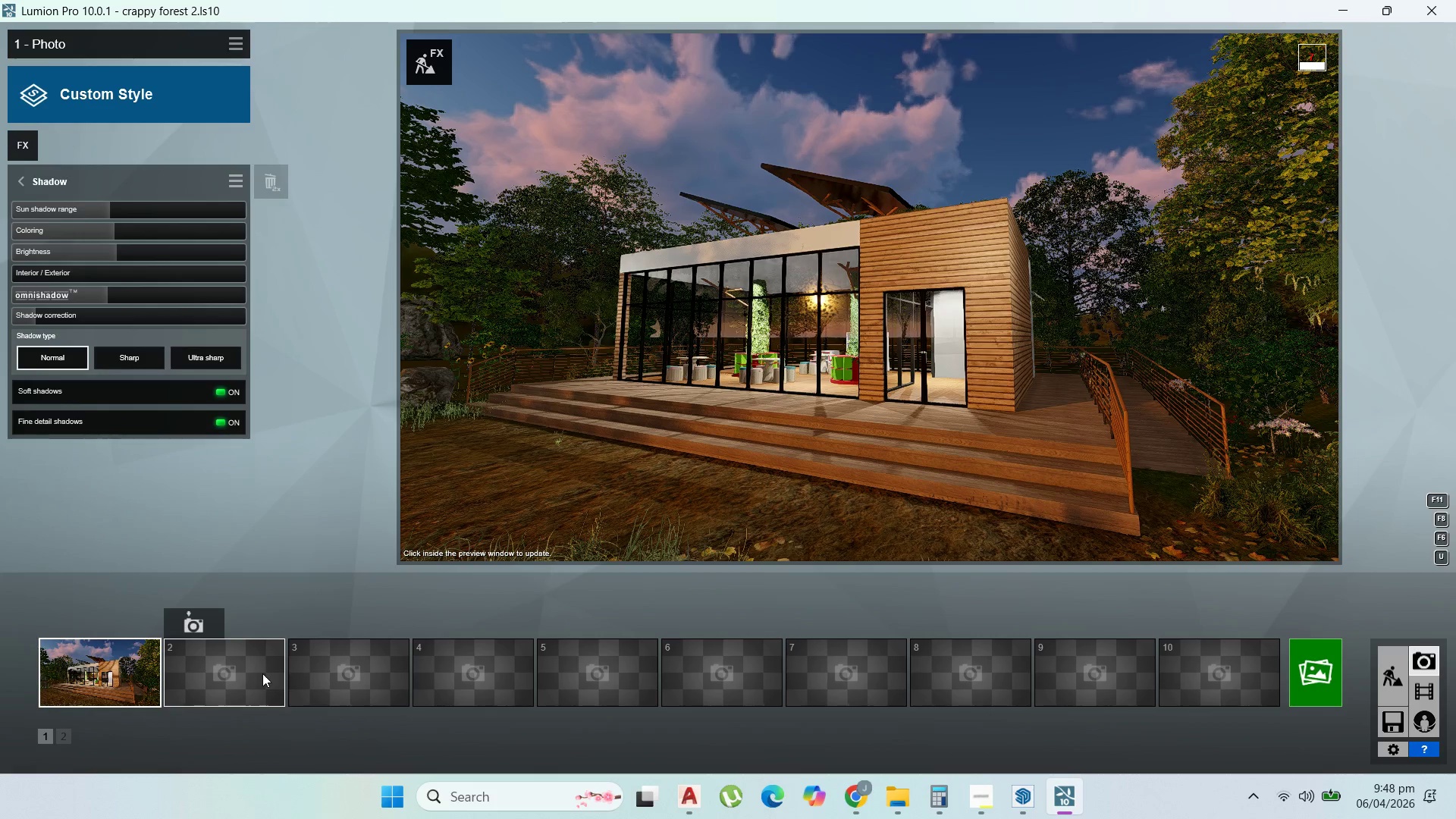 
triple_click([262, 673])
 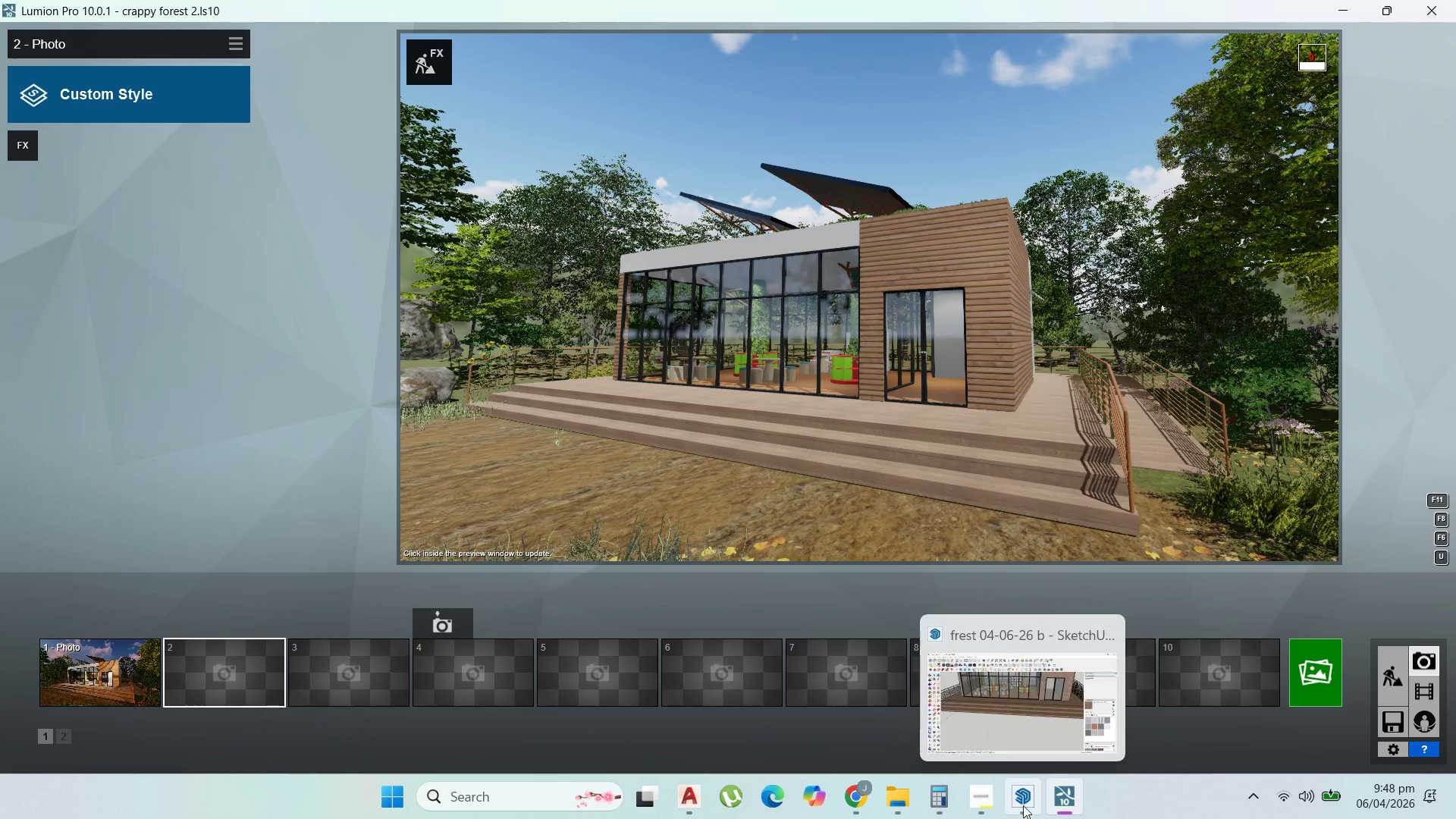 
left_click([991, 797])